 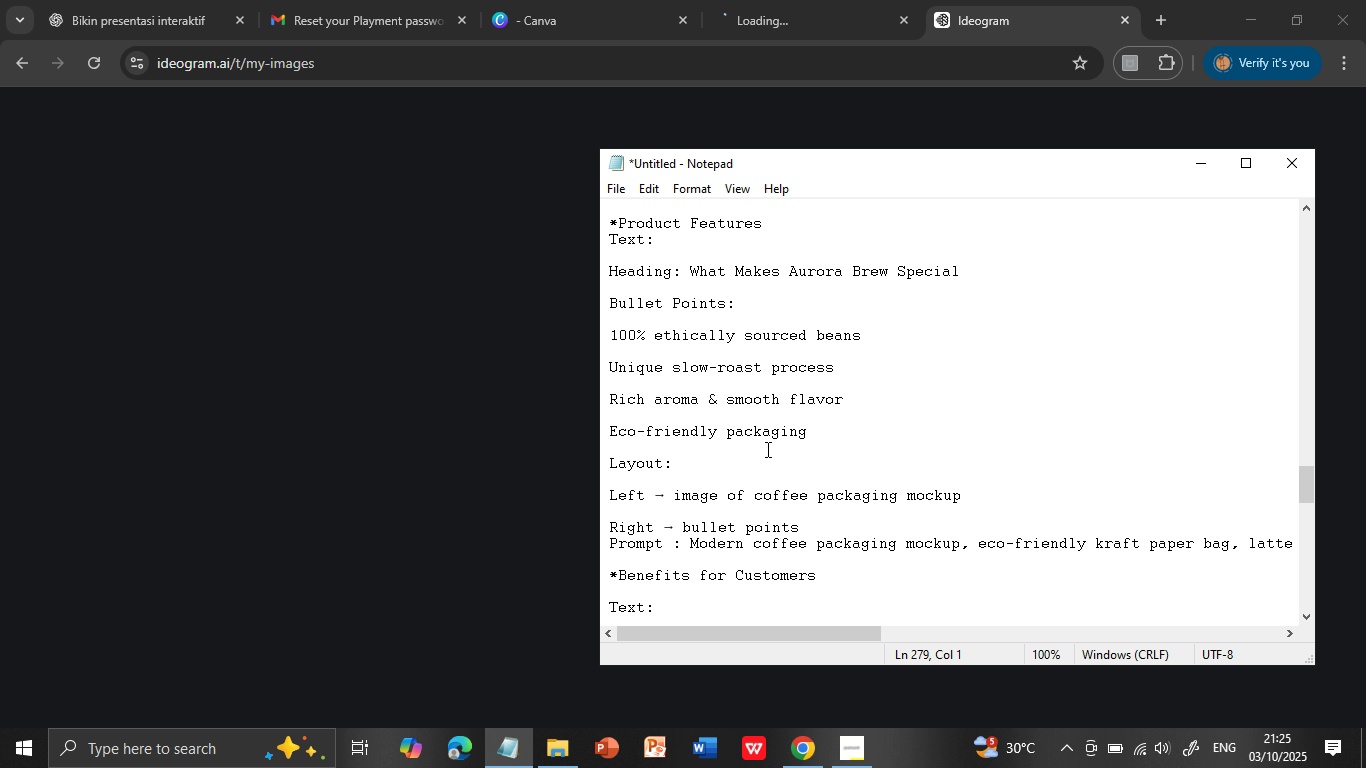 
scroll: coordinate [766, 449], scroll_direction: up, amount: 17.0
 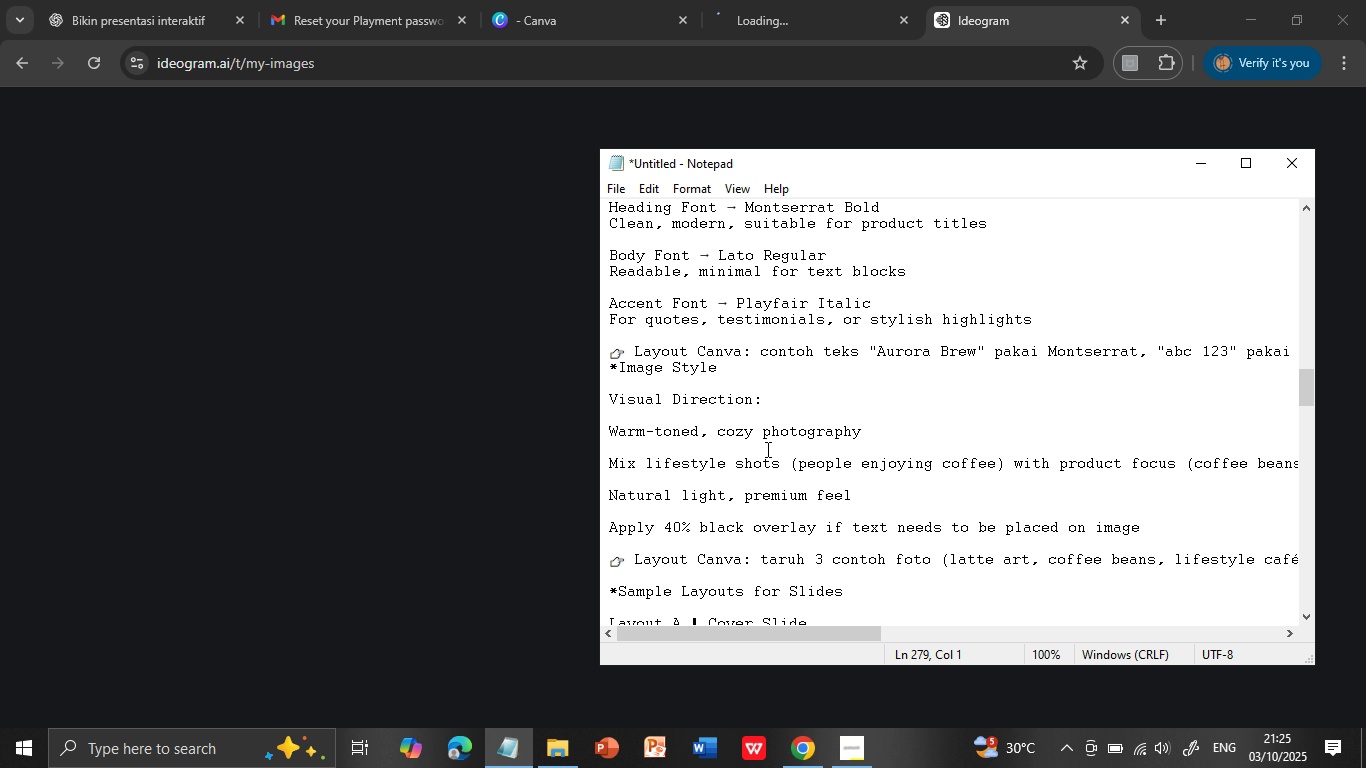 
scroll: coordinate [766, 449], scroll_direction: down, amount: 12.0
 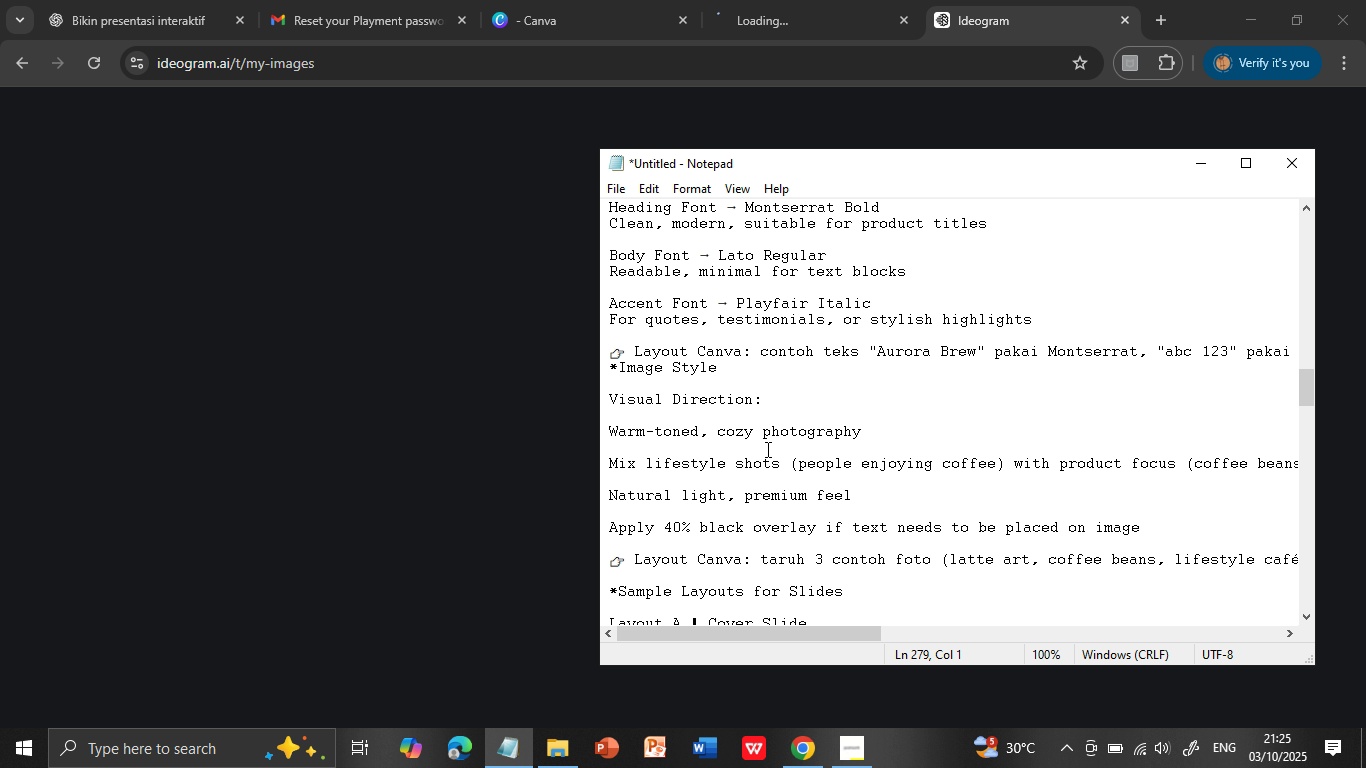 
scroll: coordinate [679, 417], scroll_direction: up, amount: 6.0
 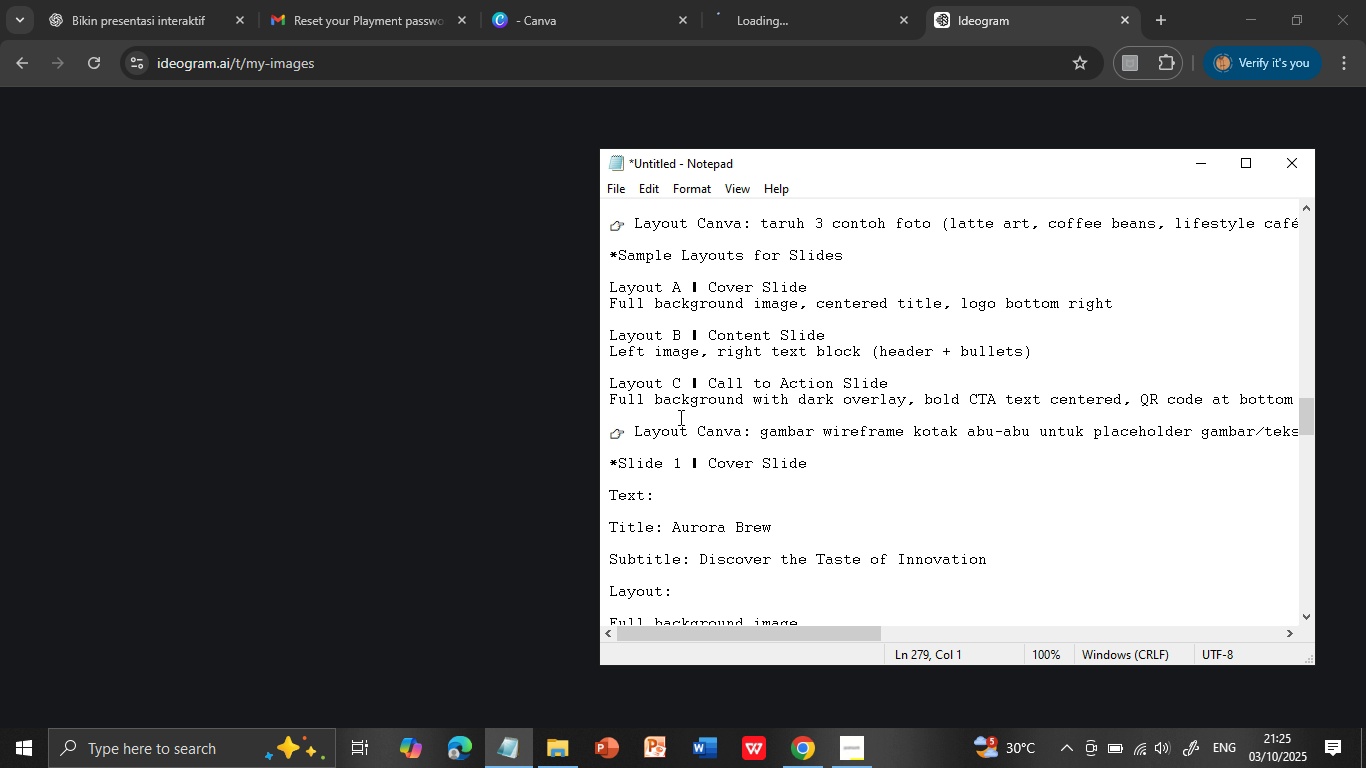 
scroll: coordinate [683, 503], scroll_direction: down, amount: 7.0
 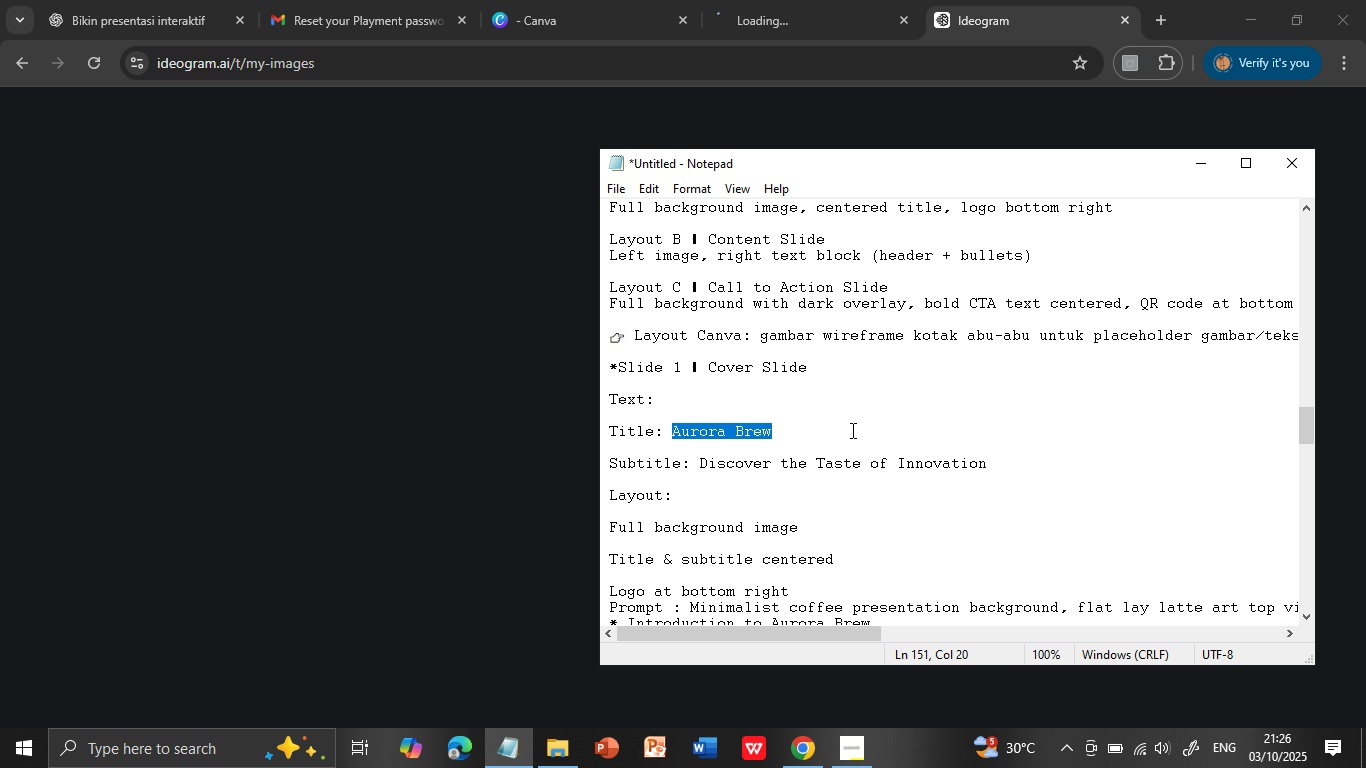 
left_click_drag(start_coordinate=[673, 428], to_coordinate=[851, 430])
 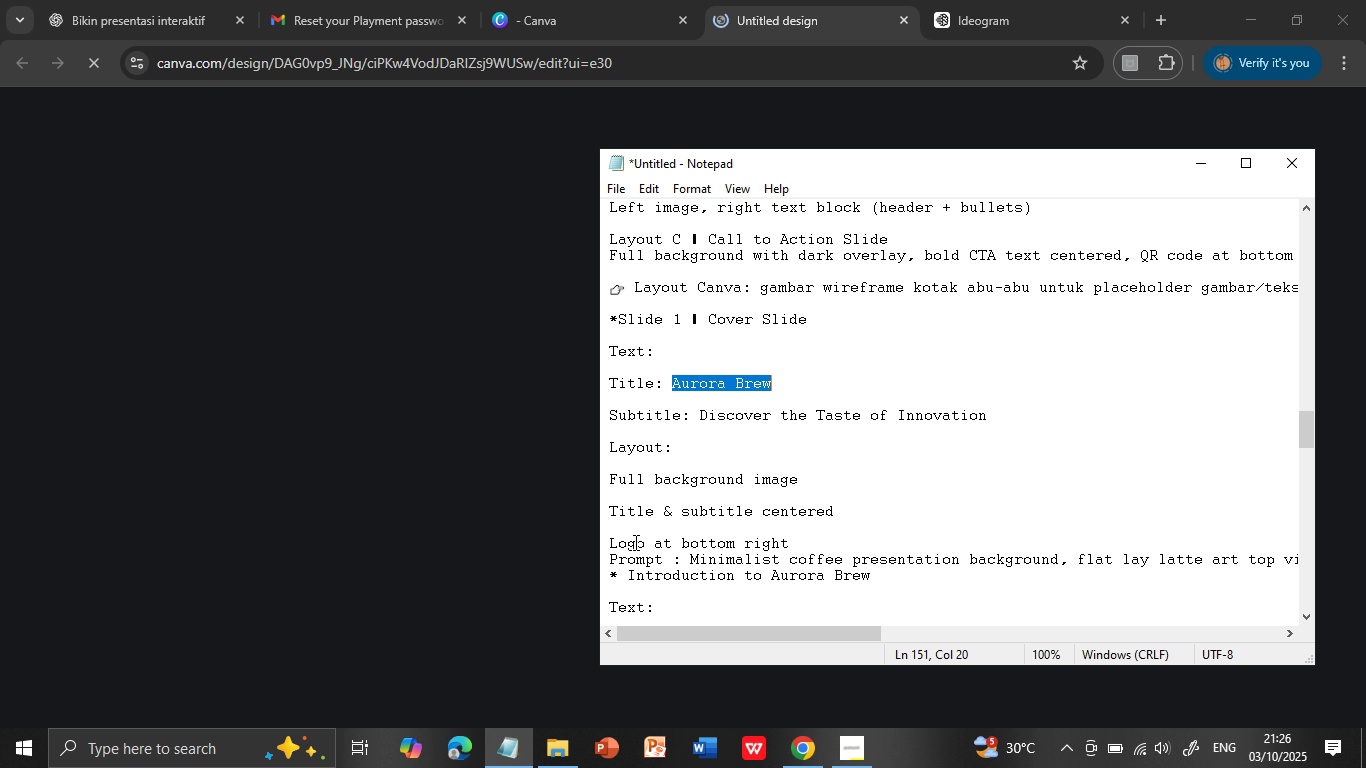 
key(Control+C)
 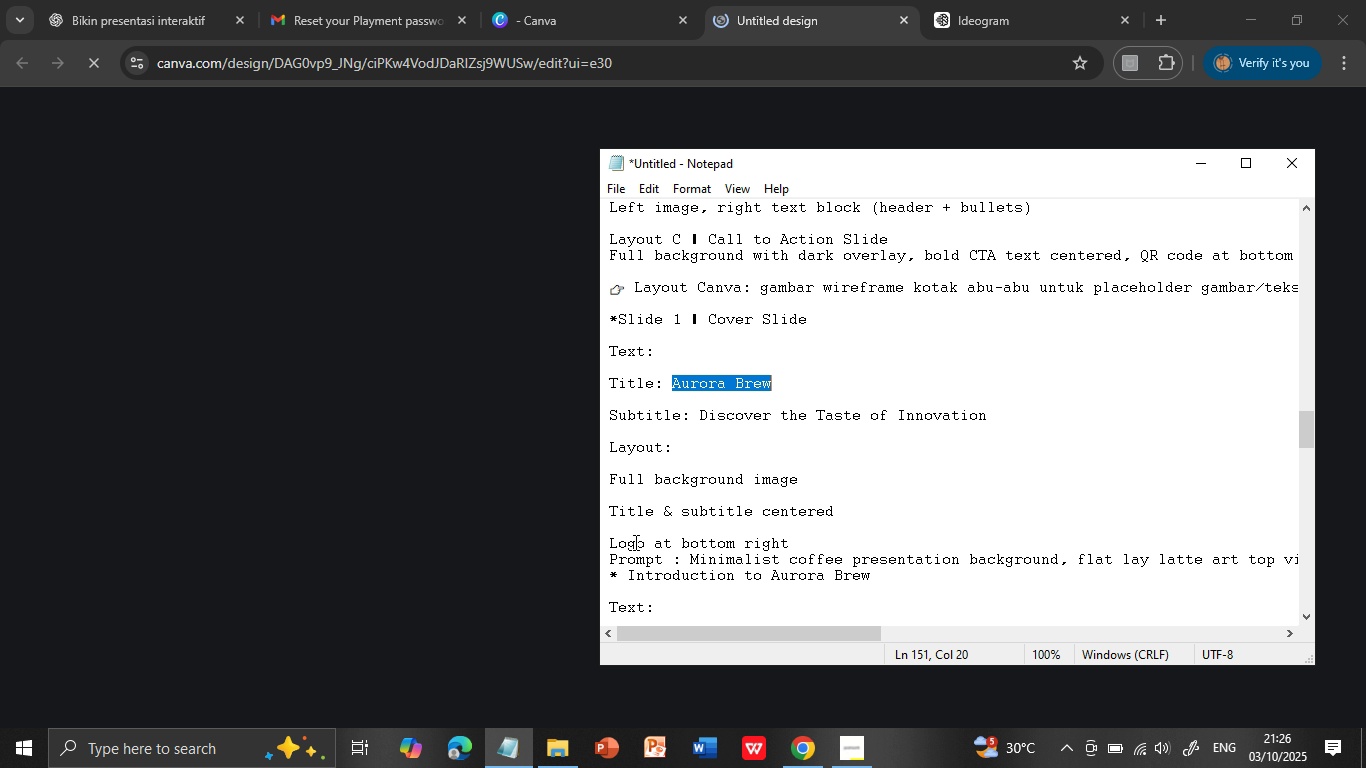 
key(Control+ControlLeft)
 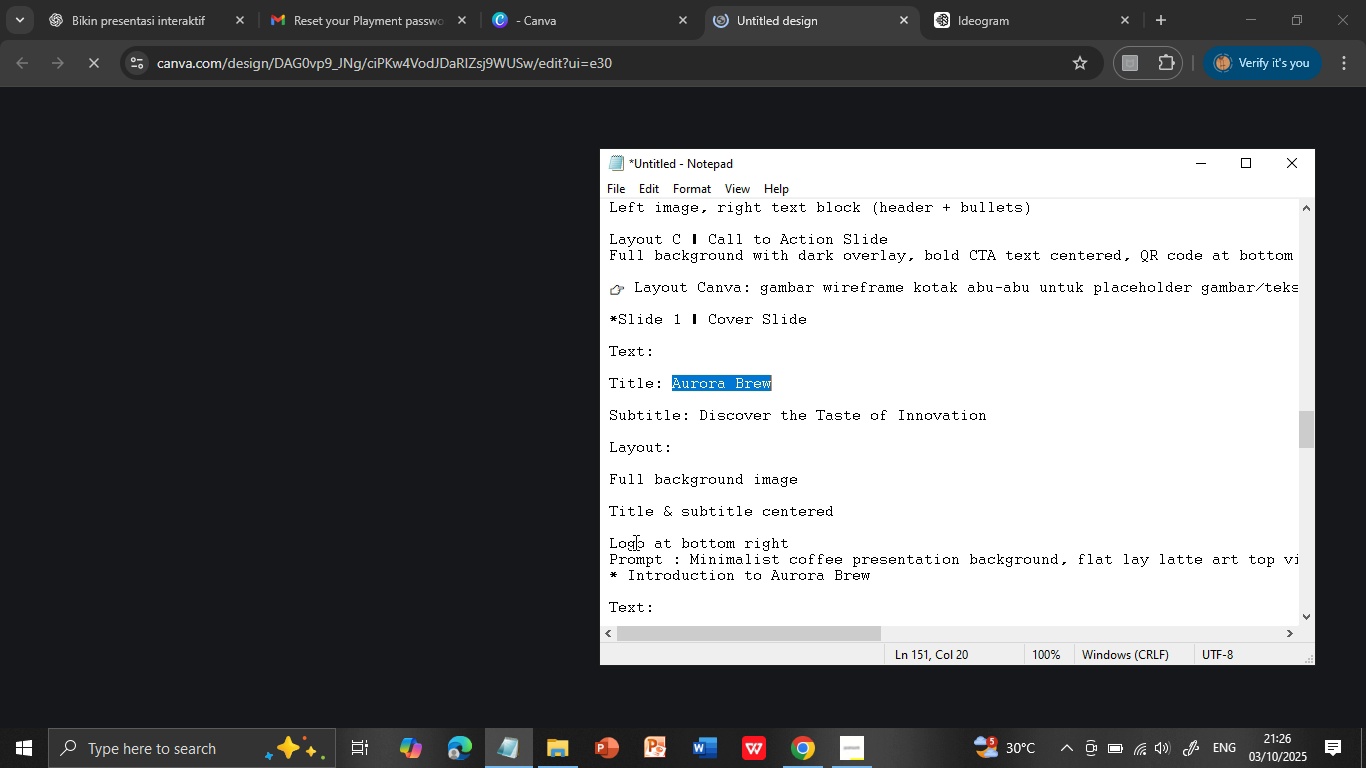 
left_click([787, 10])
 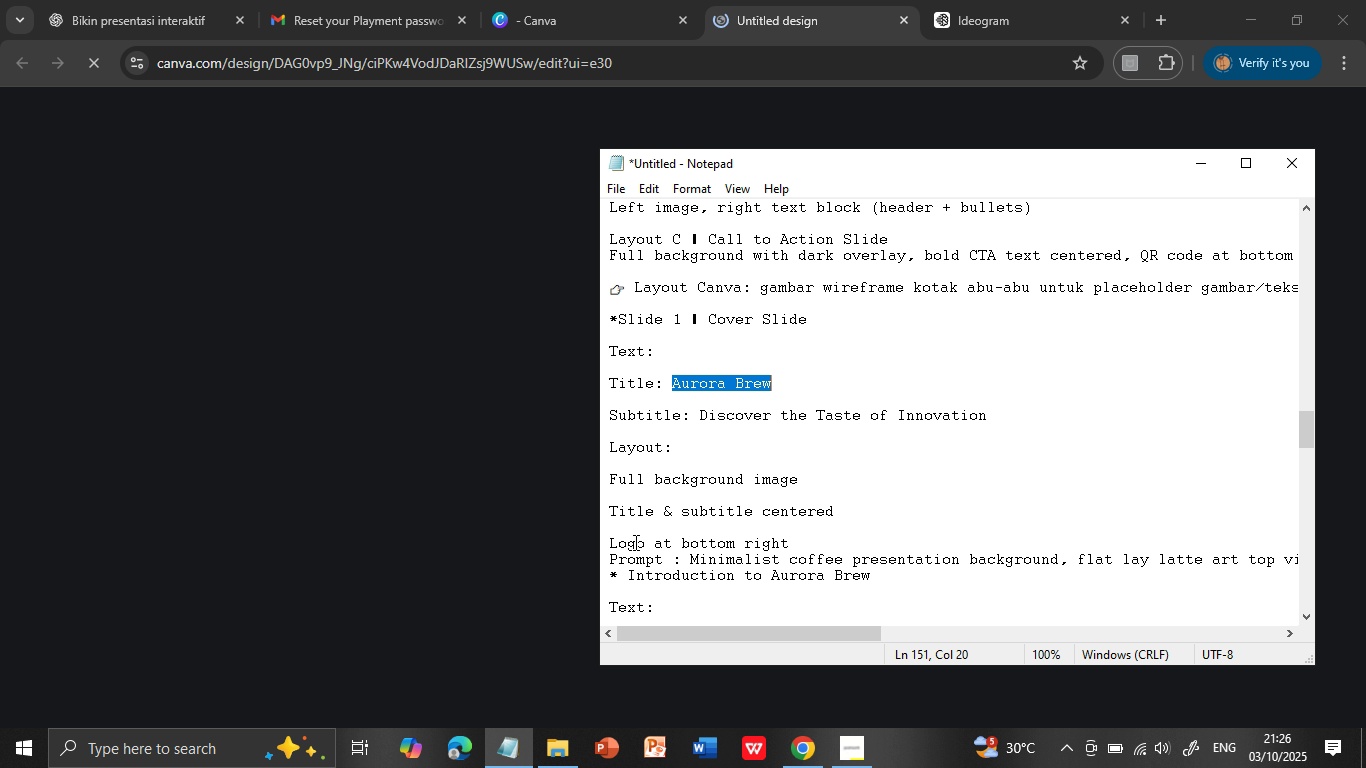 
left_click([504, 755])
 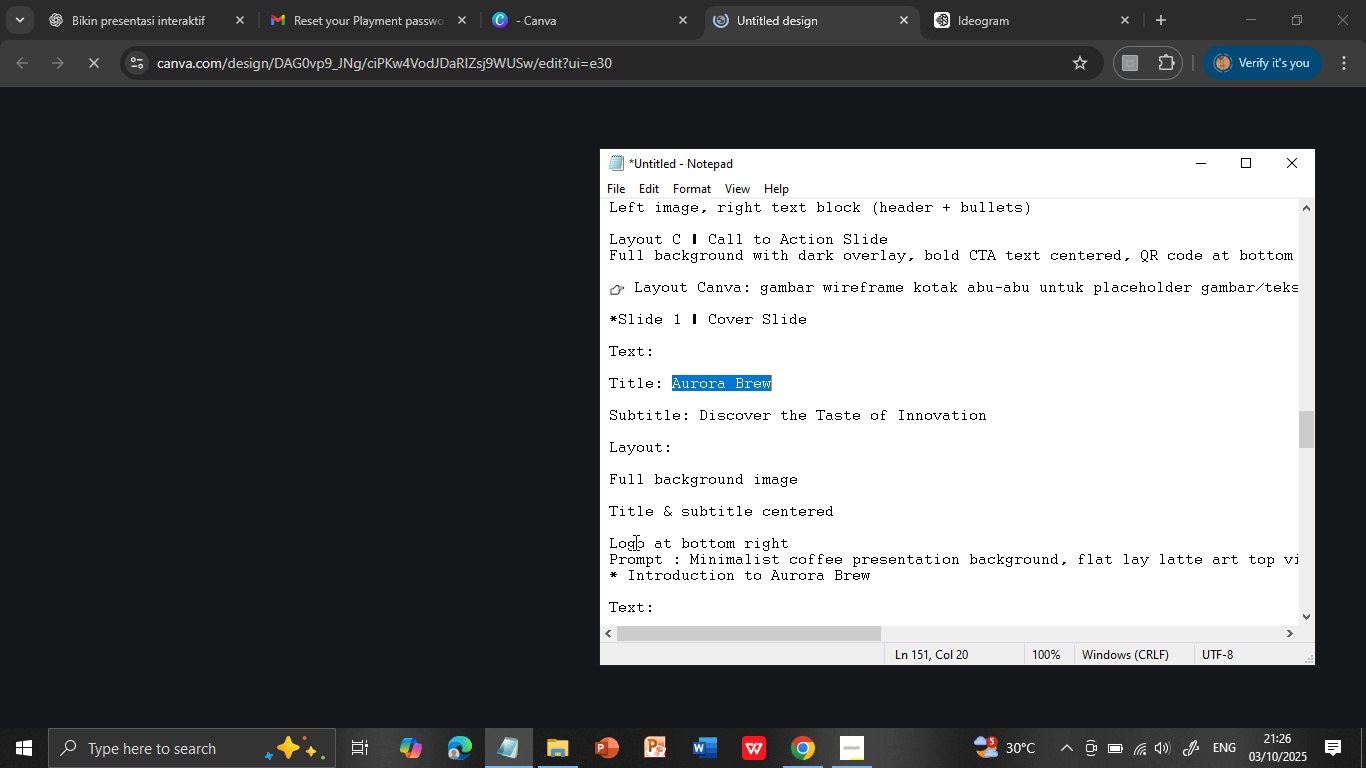 
scroll: coordinate [638, 545], scroll_direction: down, amount: 1.0
 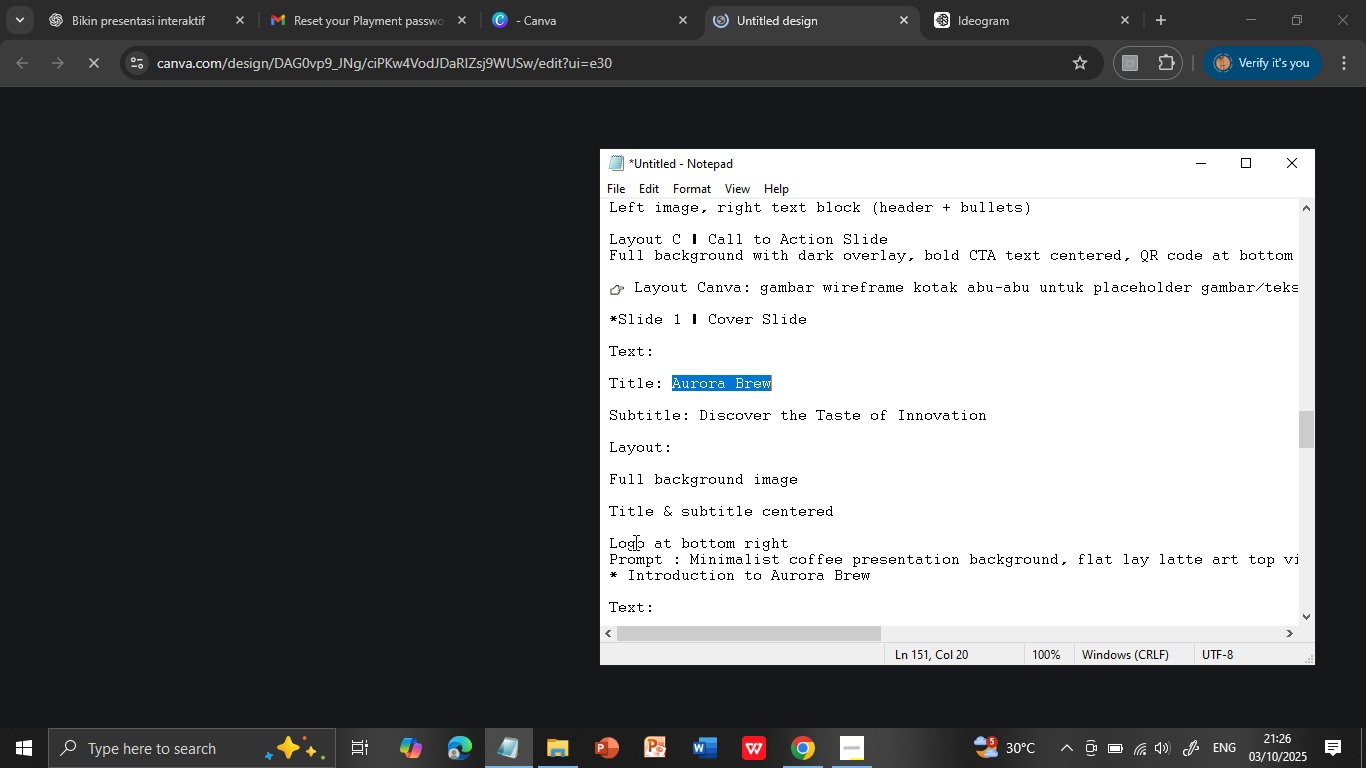 
left_click([692, 558])
 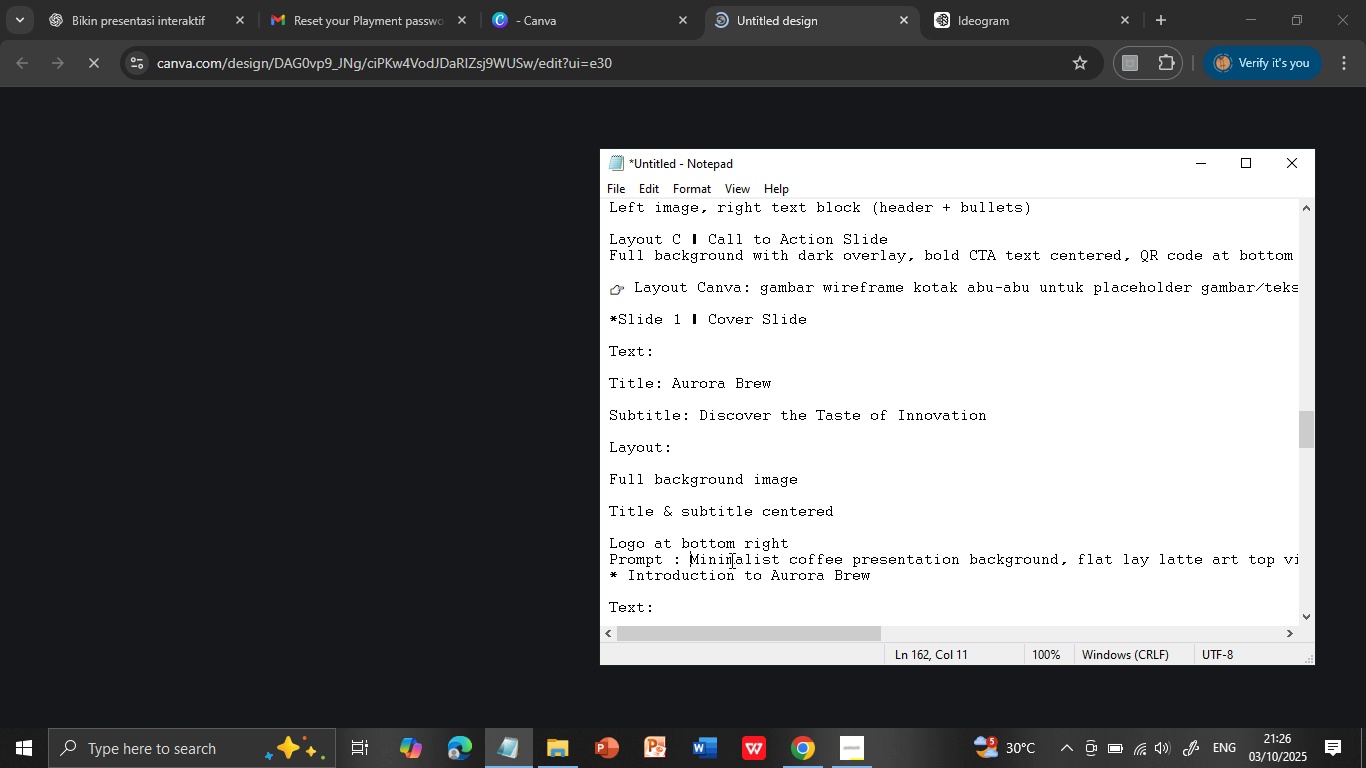 
hold_key(key=ArrowDown, duration=0.41)
 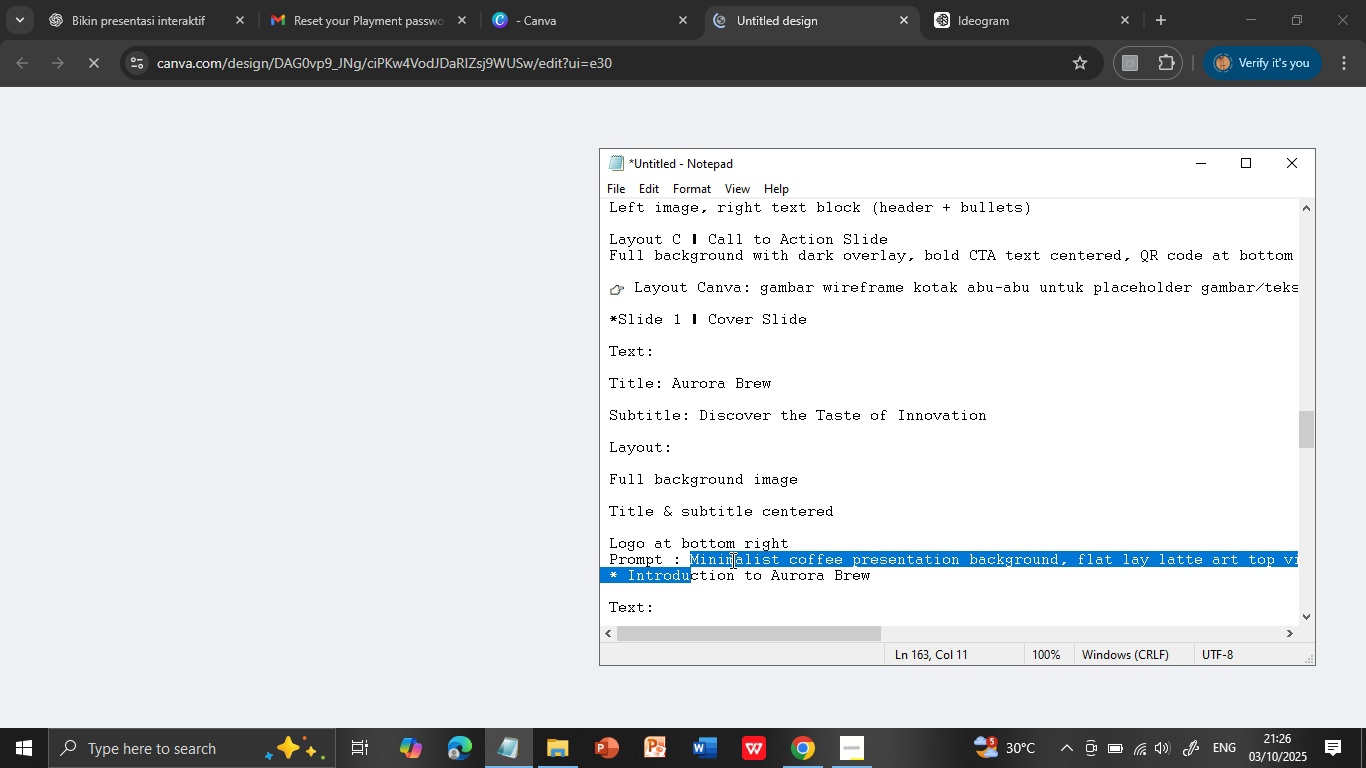 
key(Shift+ArrowLeft)
 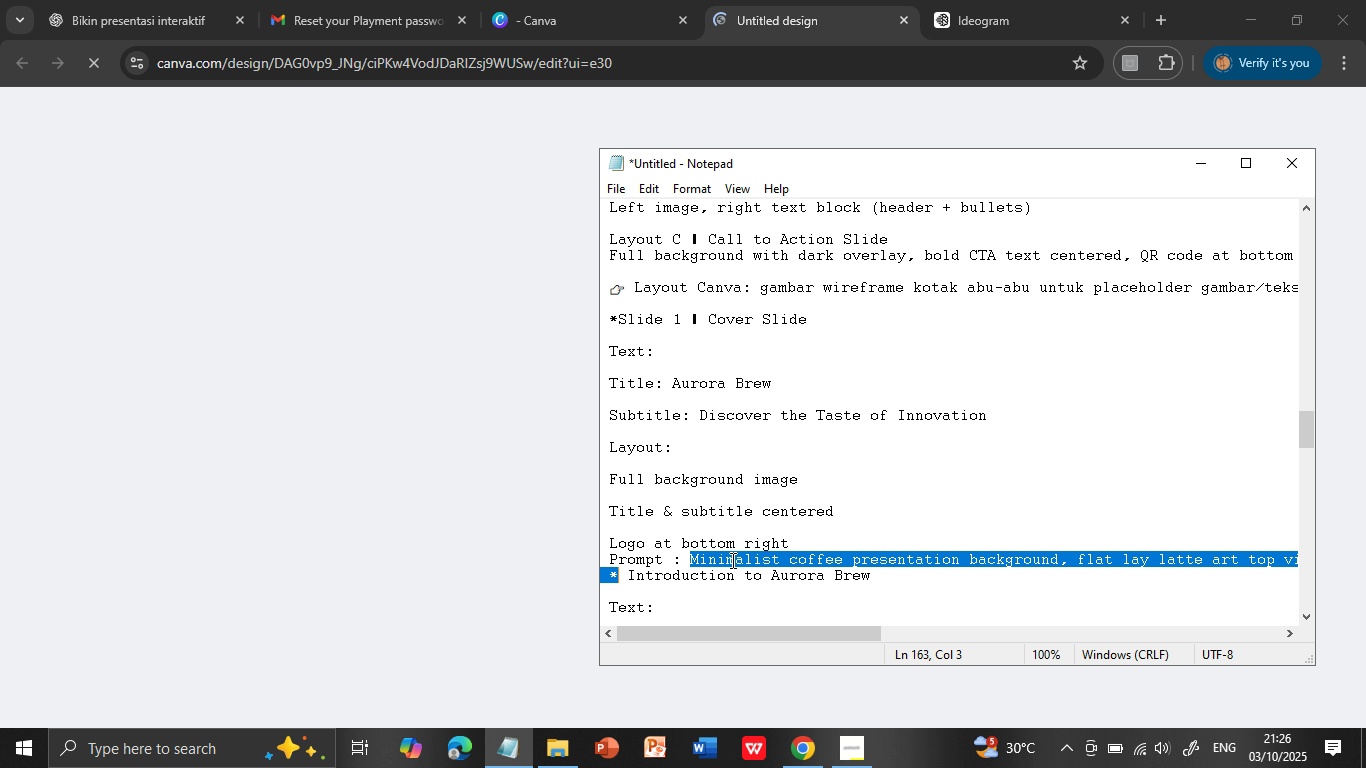 
key(Shift+ArrowLeft)
 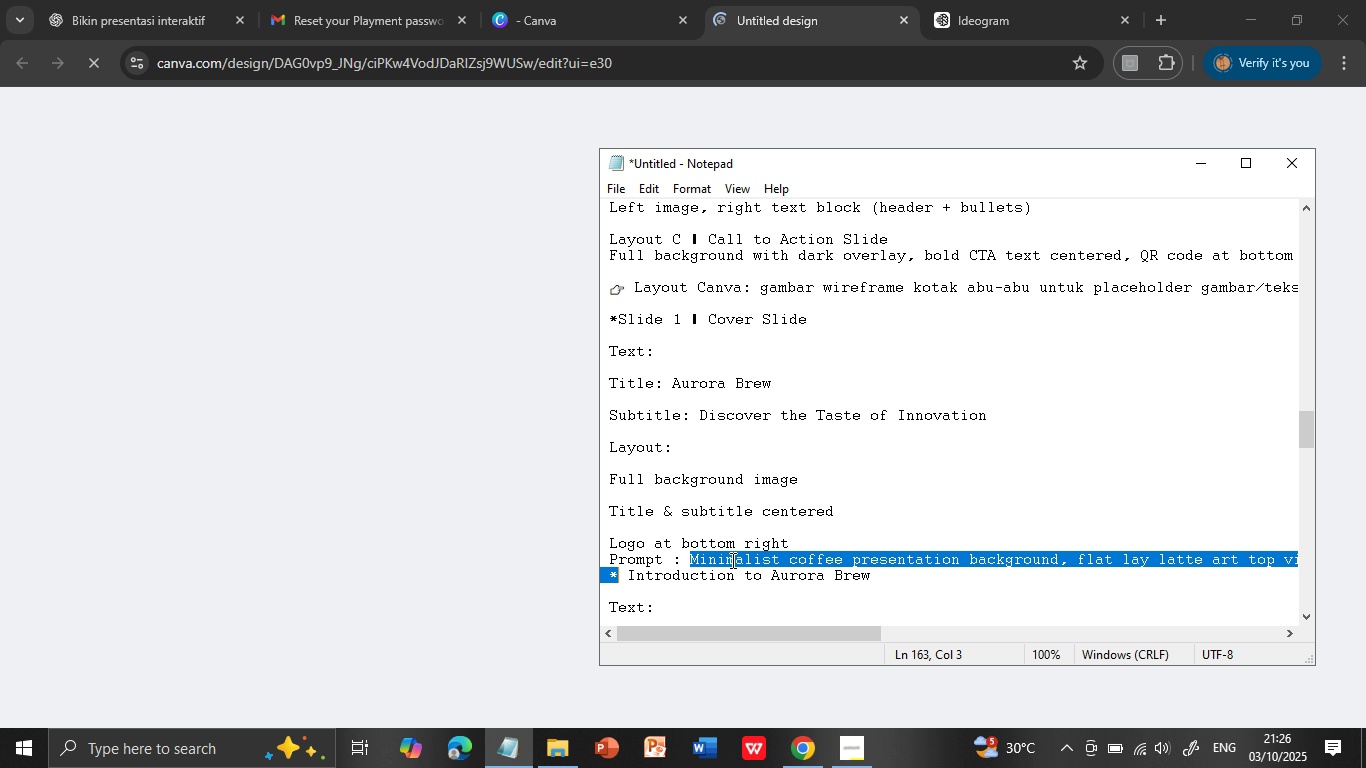 
hold_key(key=ArrowLeft, duration=1.08)
 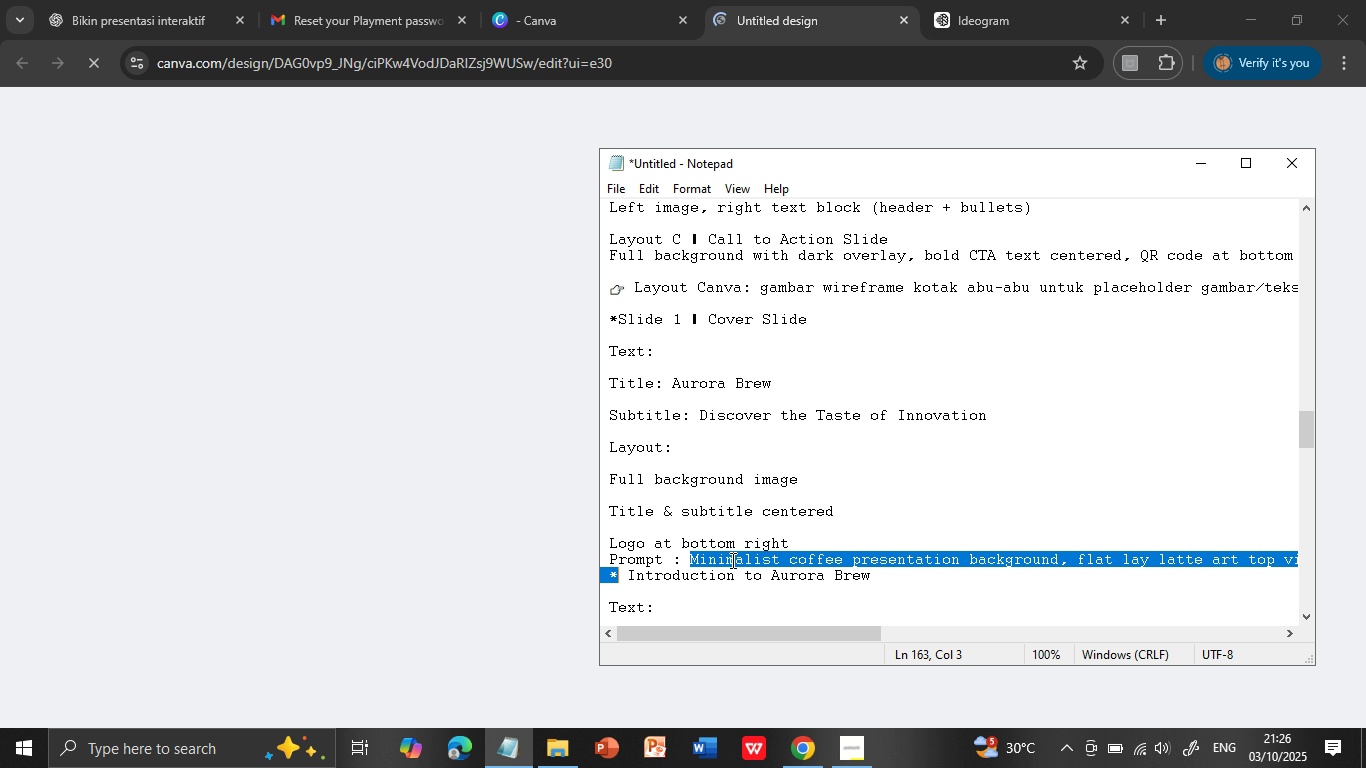 
key(Shift+ArrowLeft)
 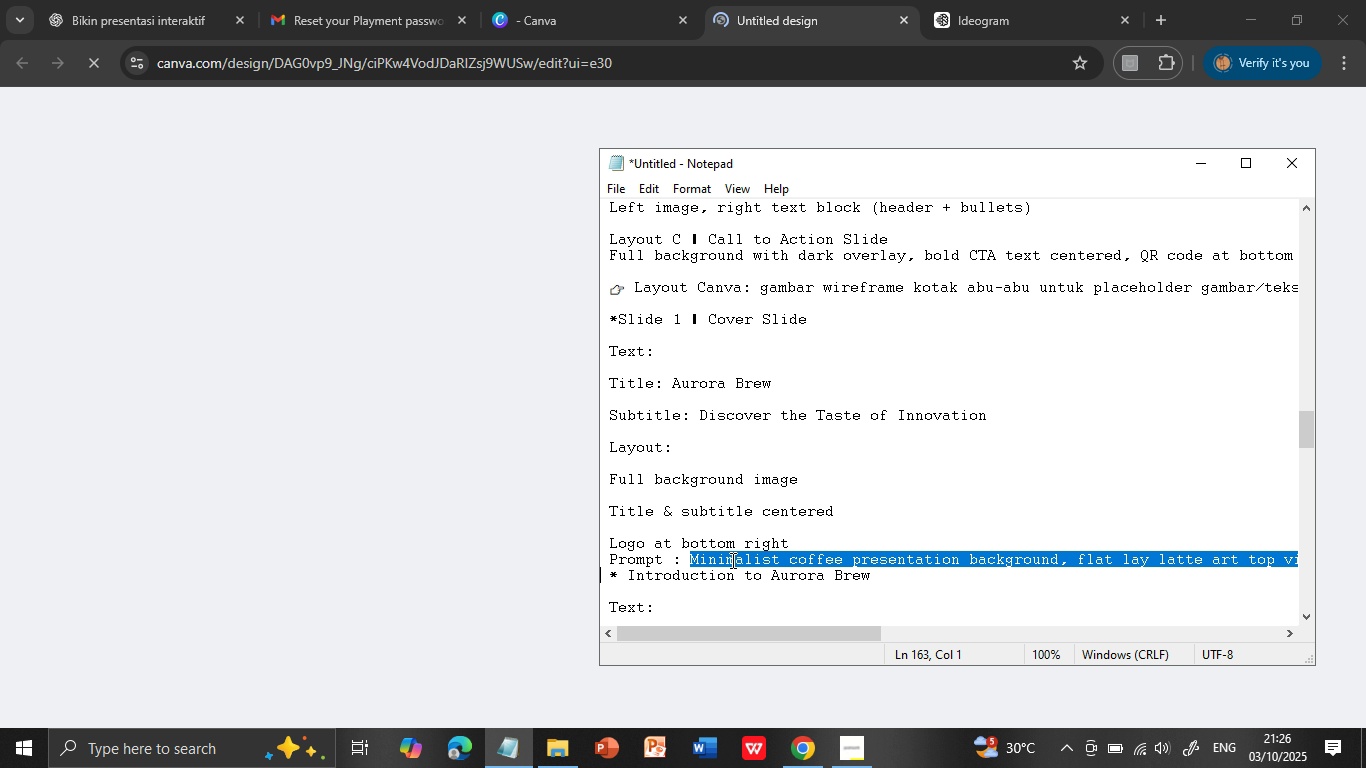 
key(Shift+ArrowLeft)
 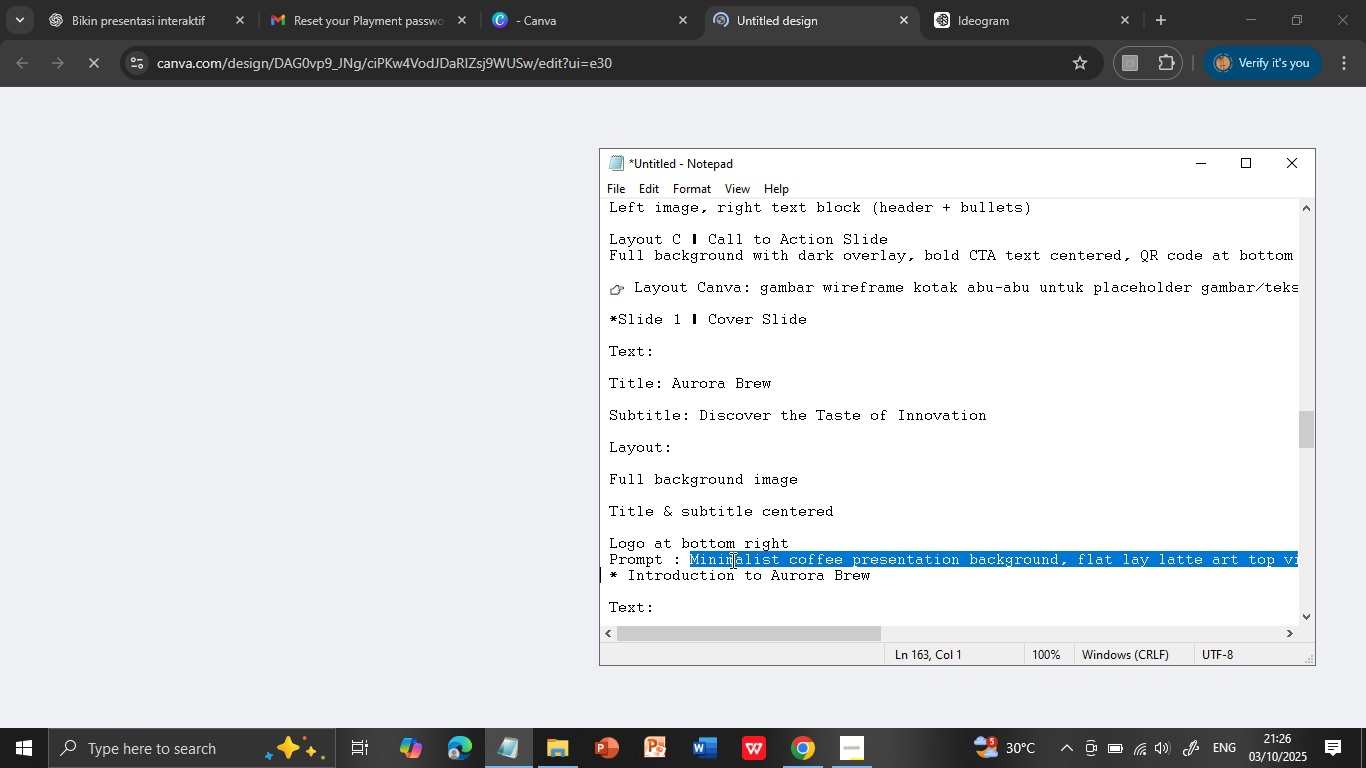 
key(Shift+ArrowLeft)
 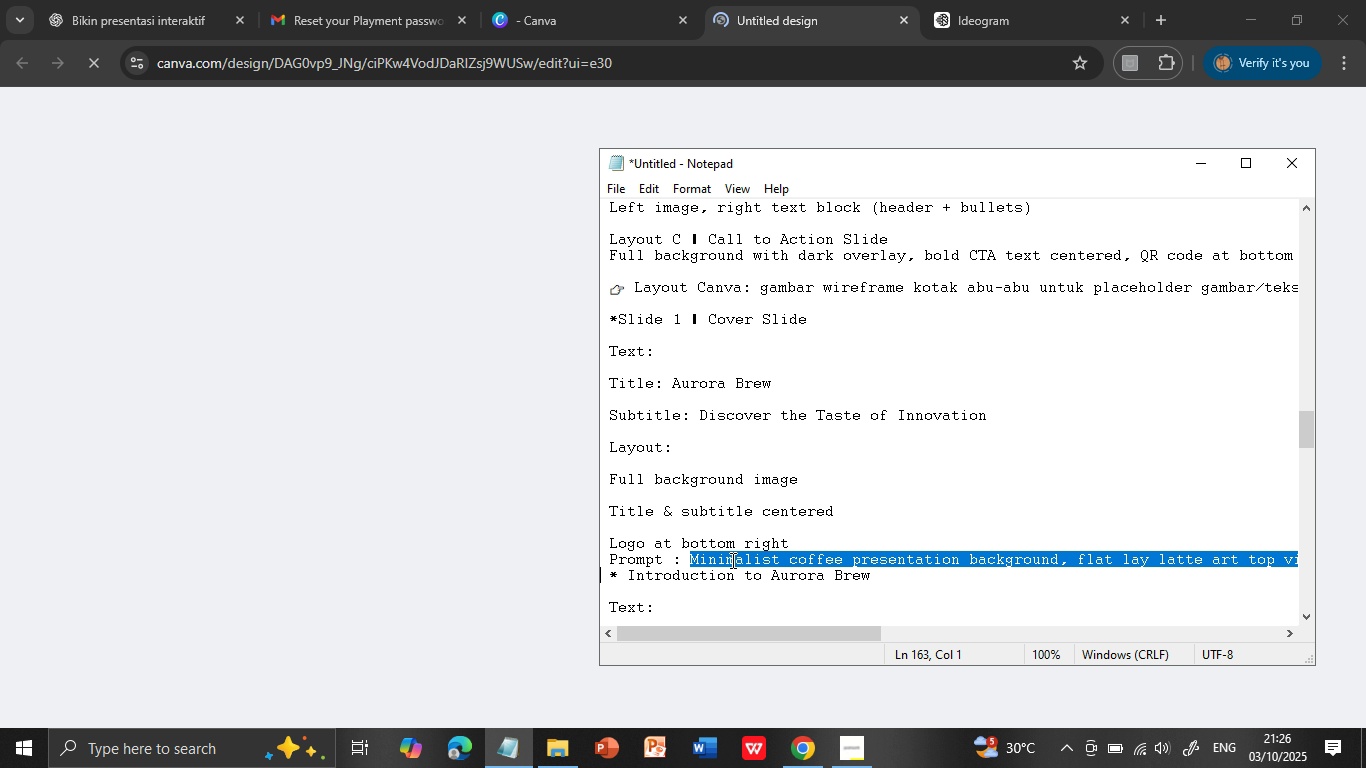 
key(Shift+ArrowLeft)
 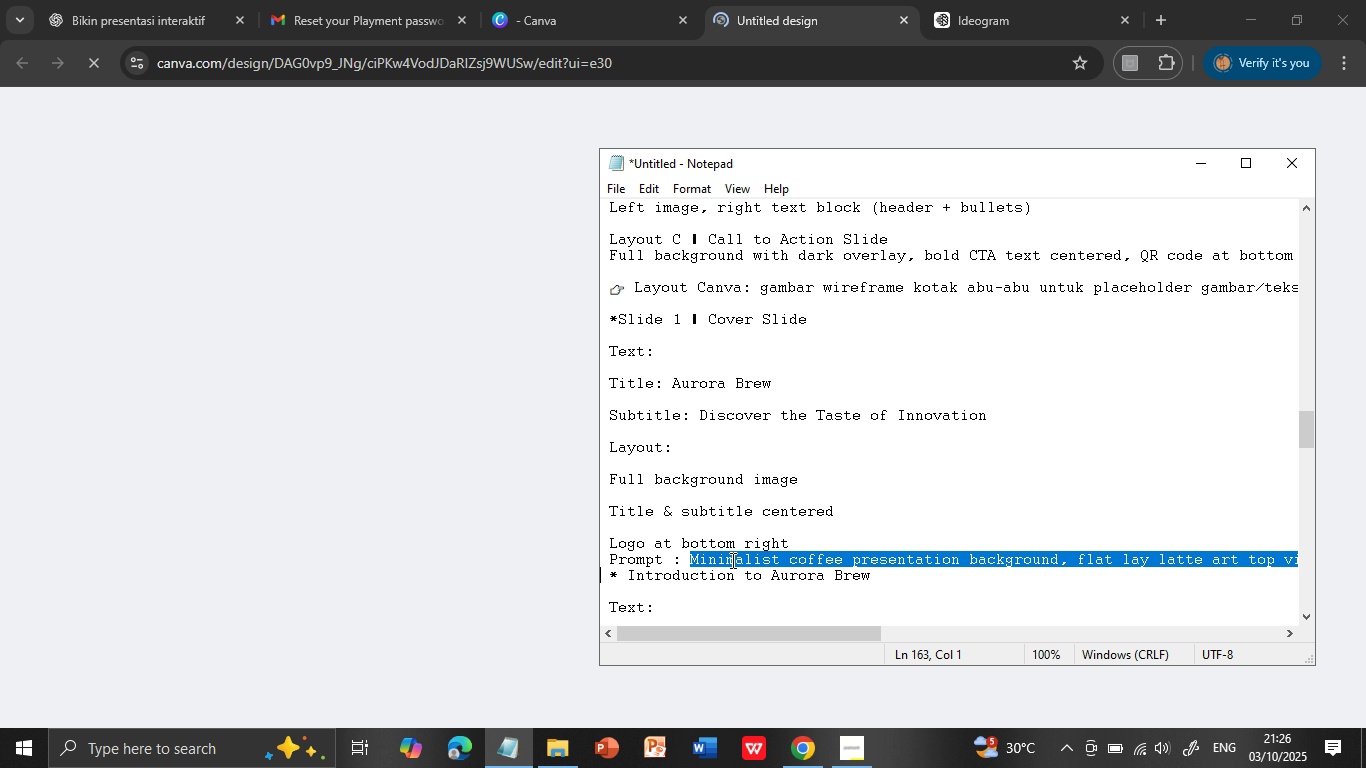 
key(Shift+ArrowLeft)
 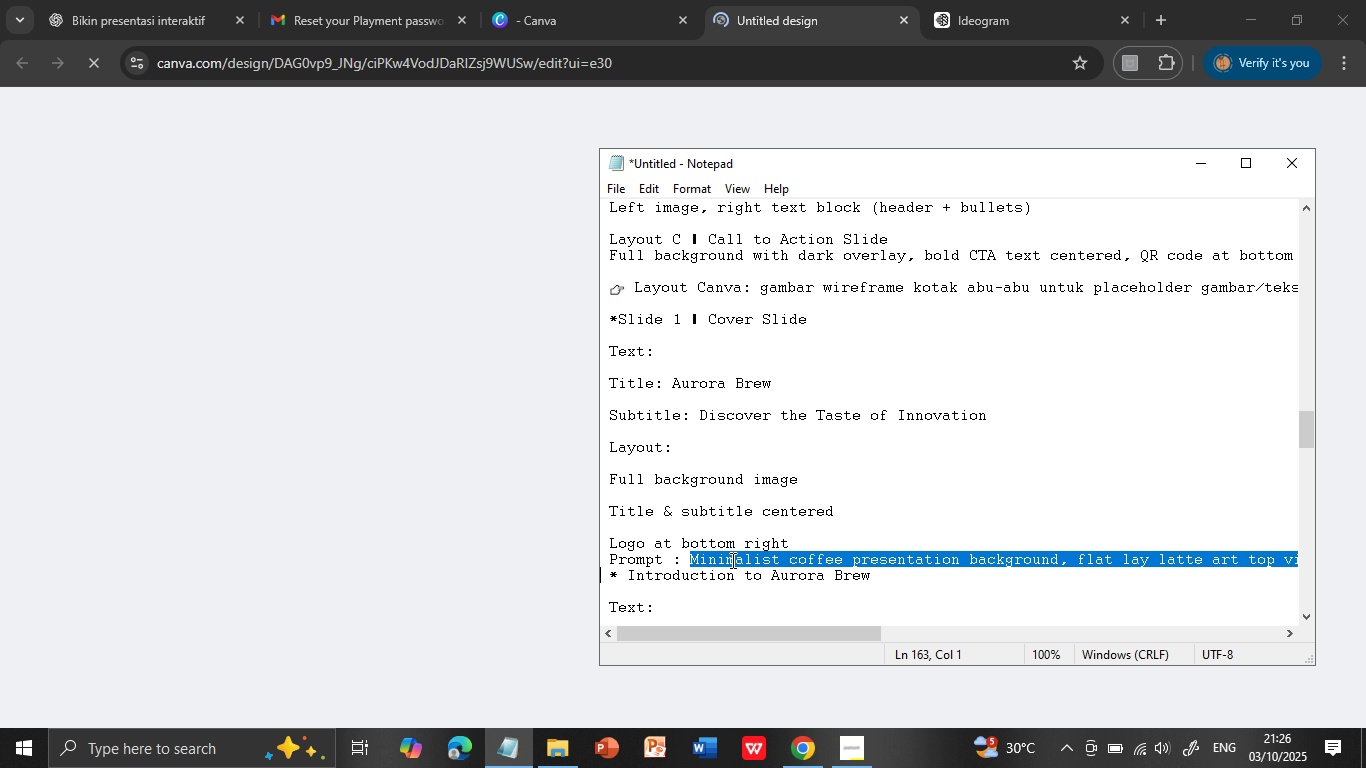 
key(Shift+ArrowLeft)
 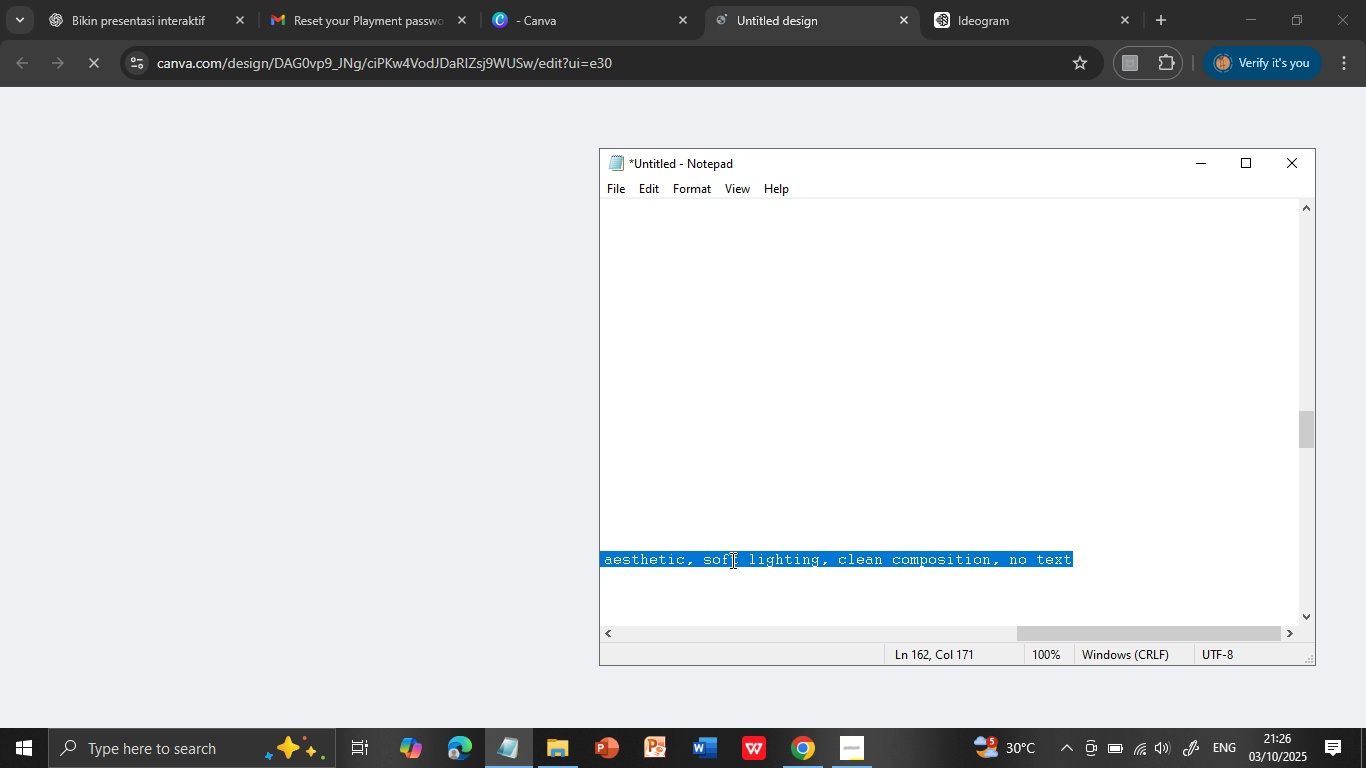 
hold_key(key=ControlLeft, duration=0.9)
 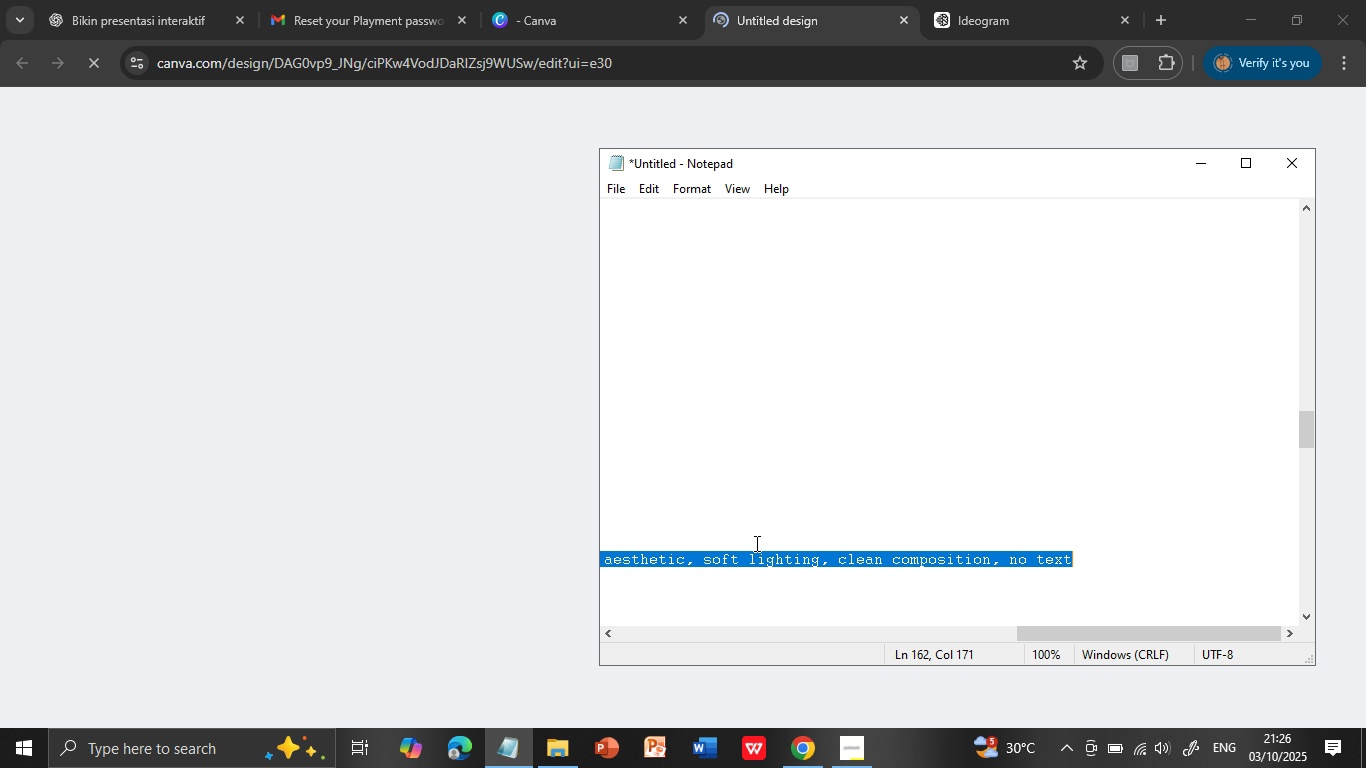 
left_click([956, 19])
 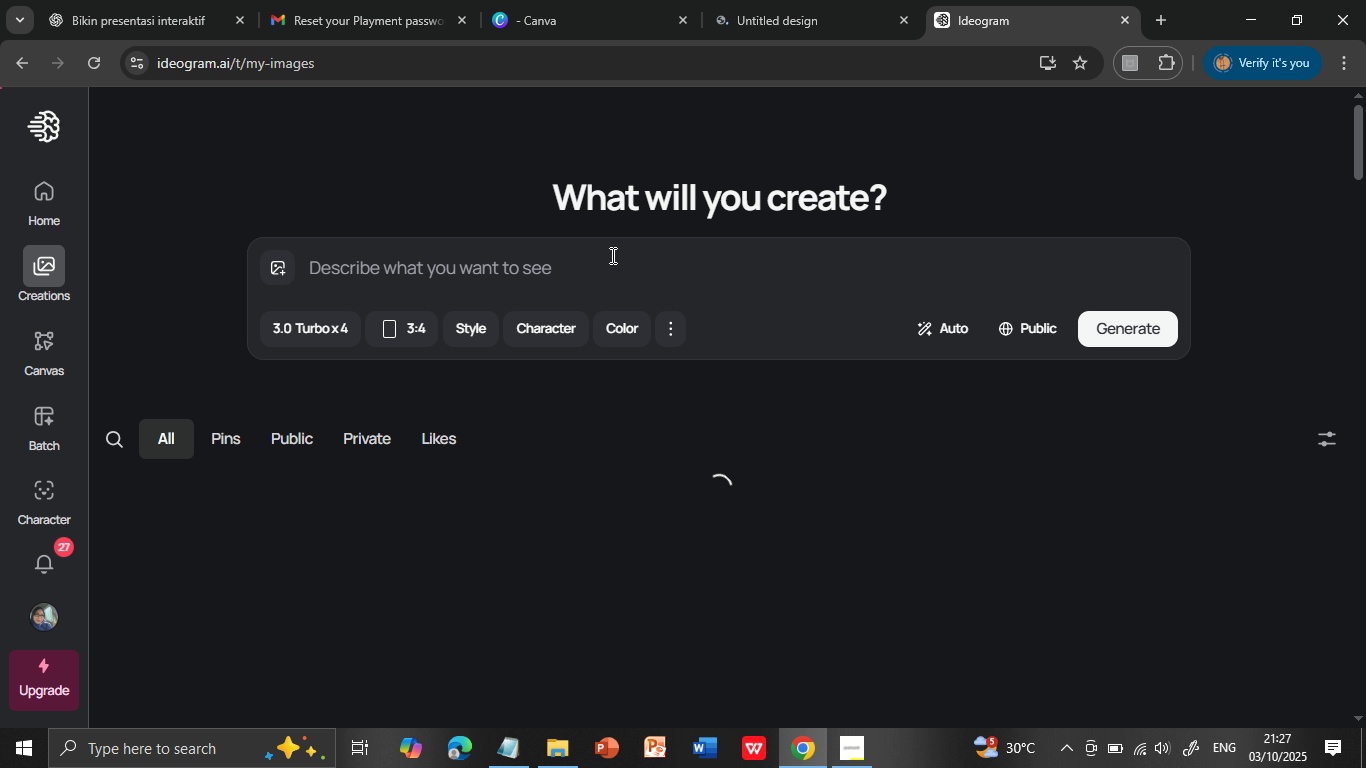 
wait(58.54)
 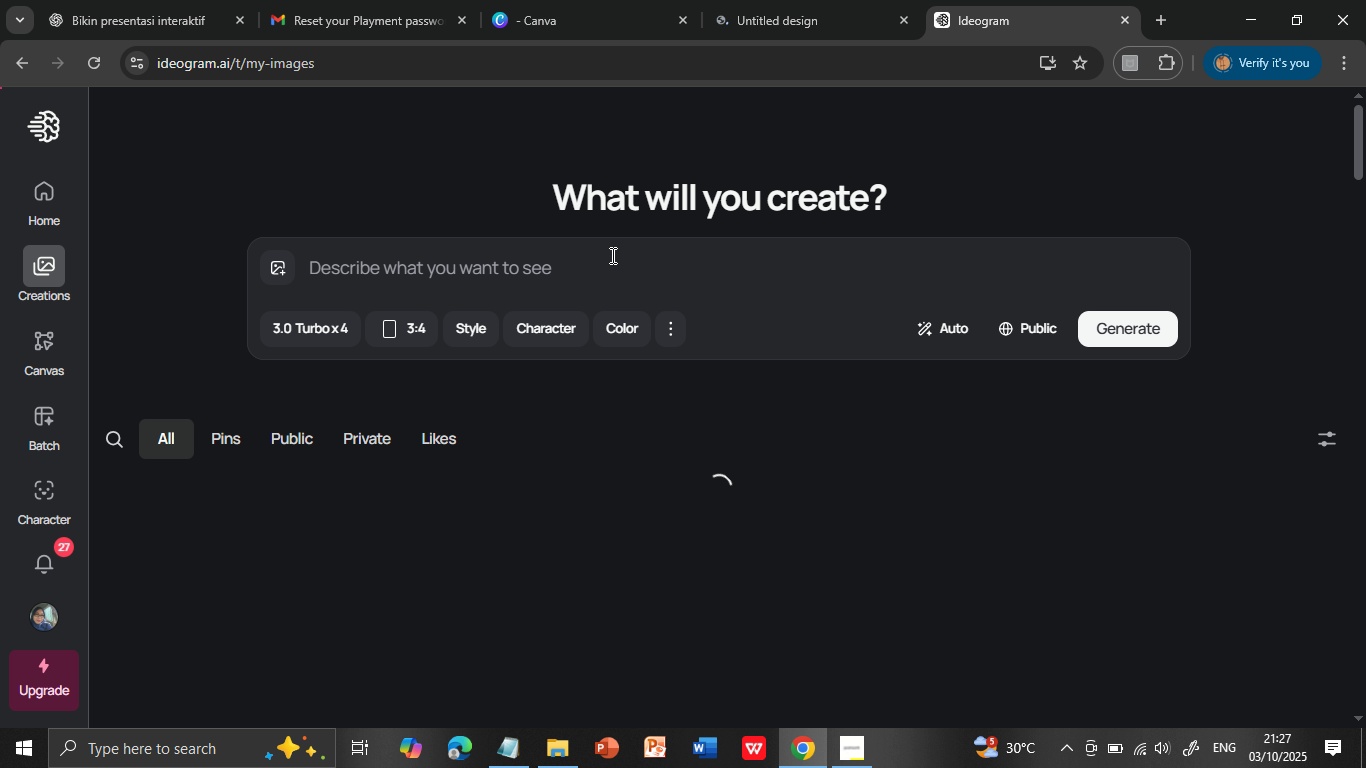 
key(Control+V)
 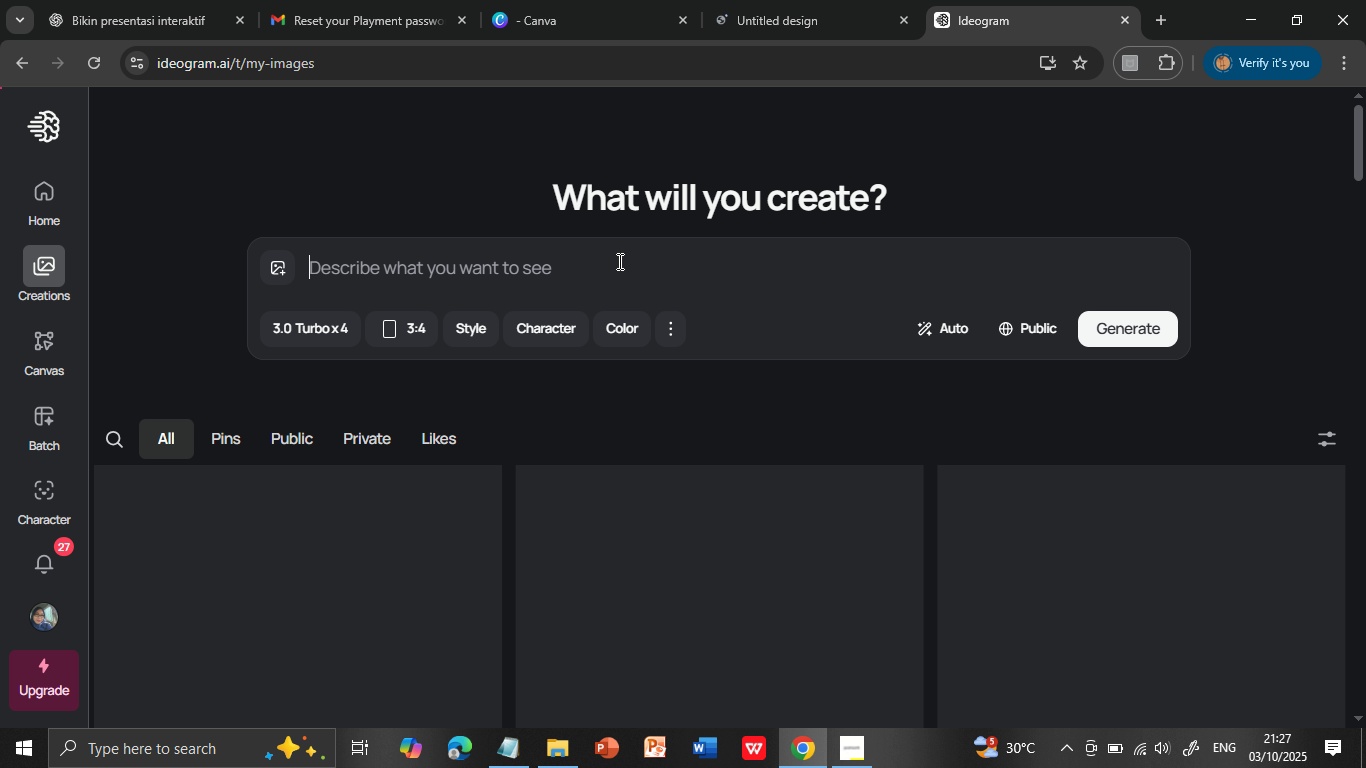 
key(Control+ControlLeft)
 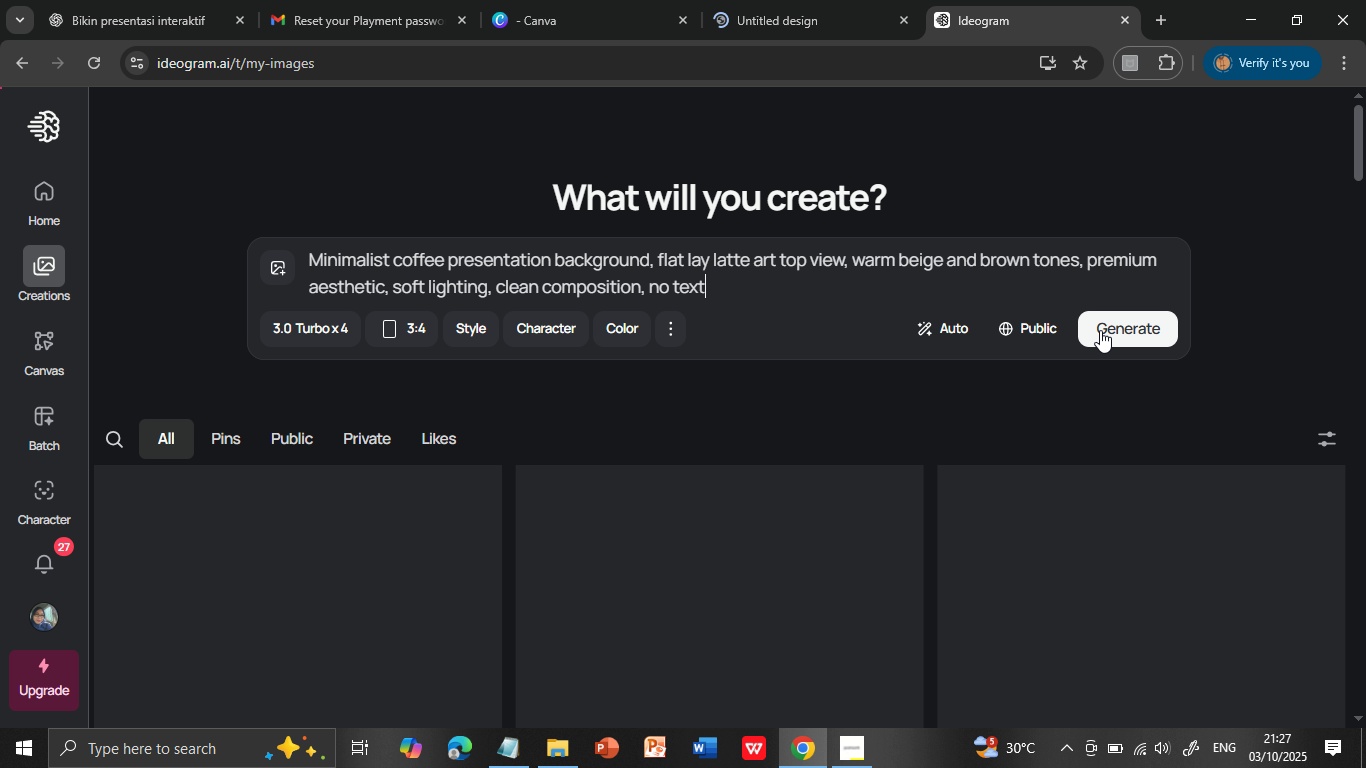 
left_click([618, 261])
 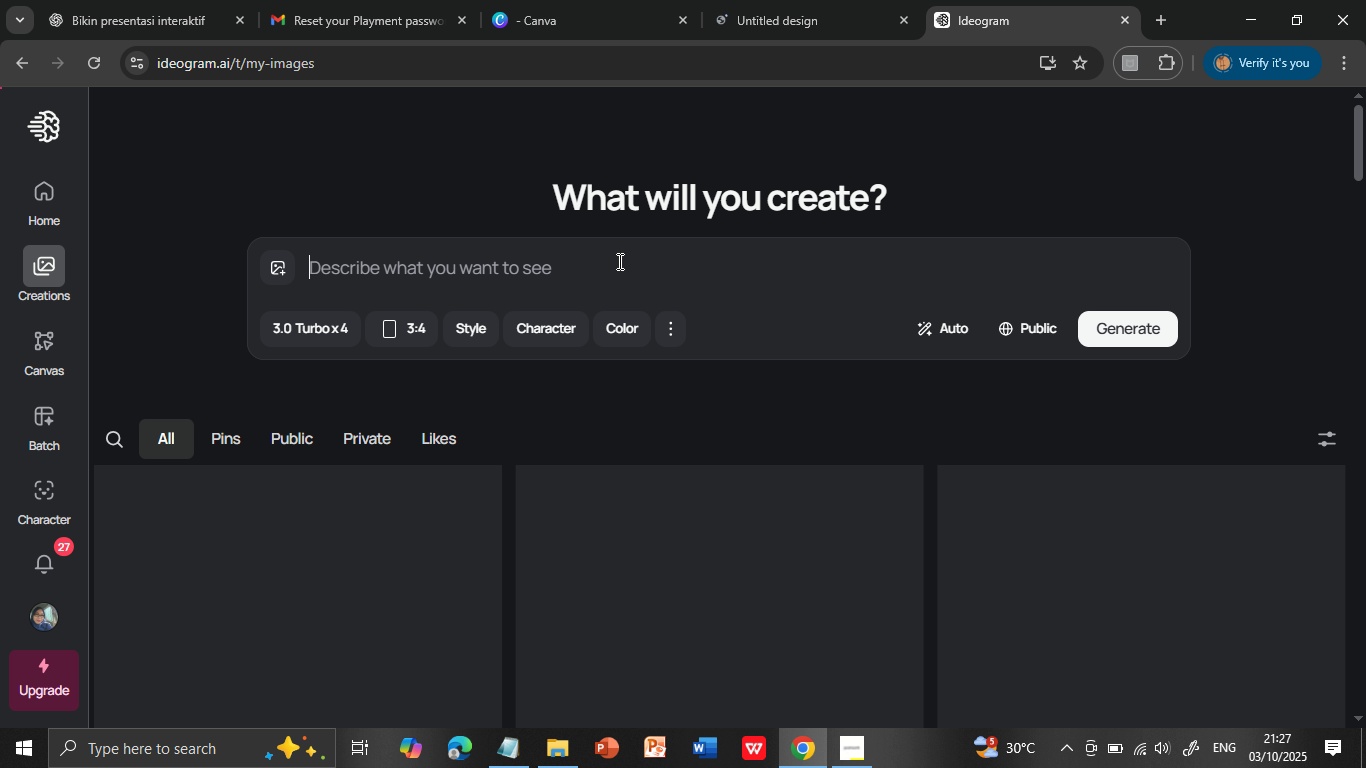 
left_click([1100, 330])
 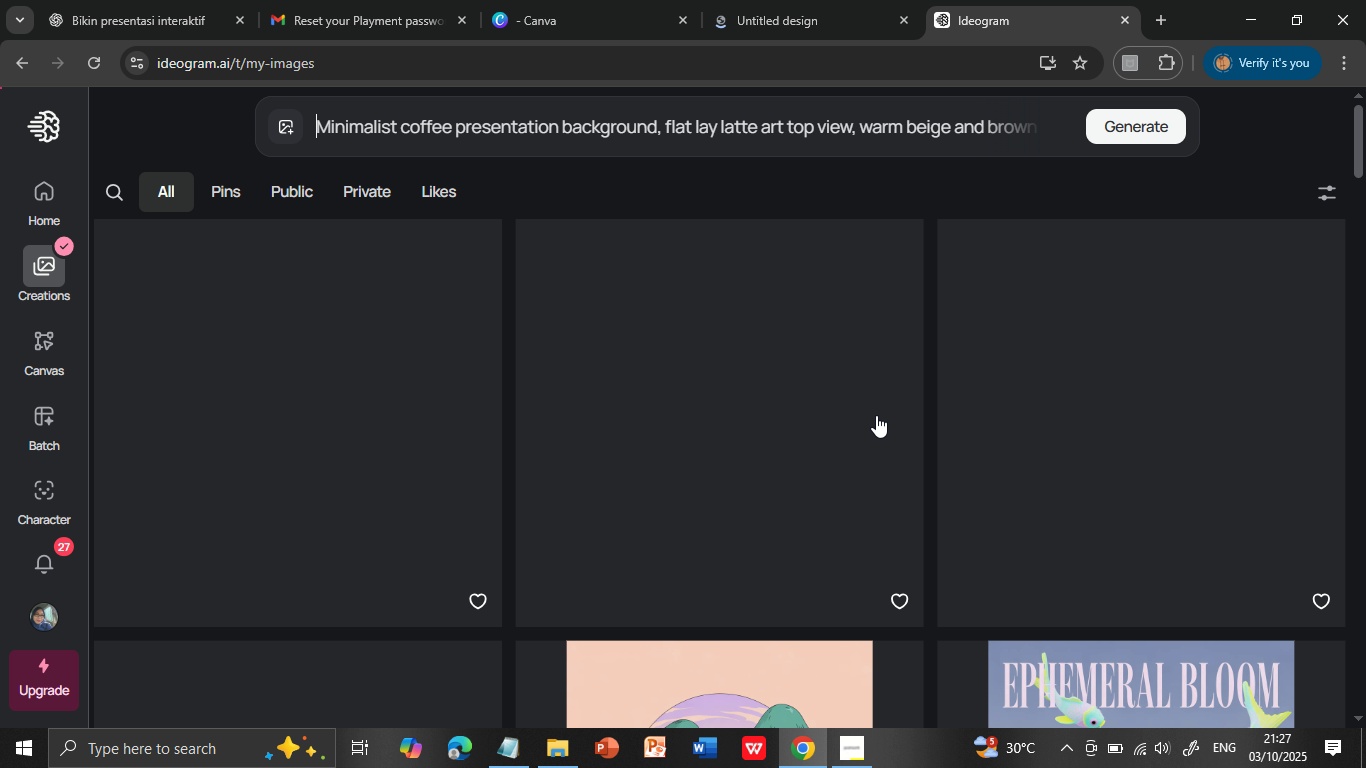 
wait(23.08)
 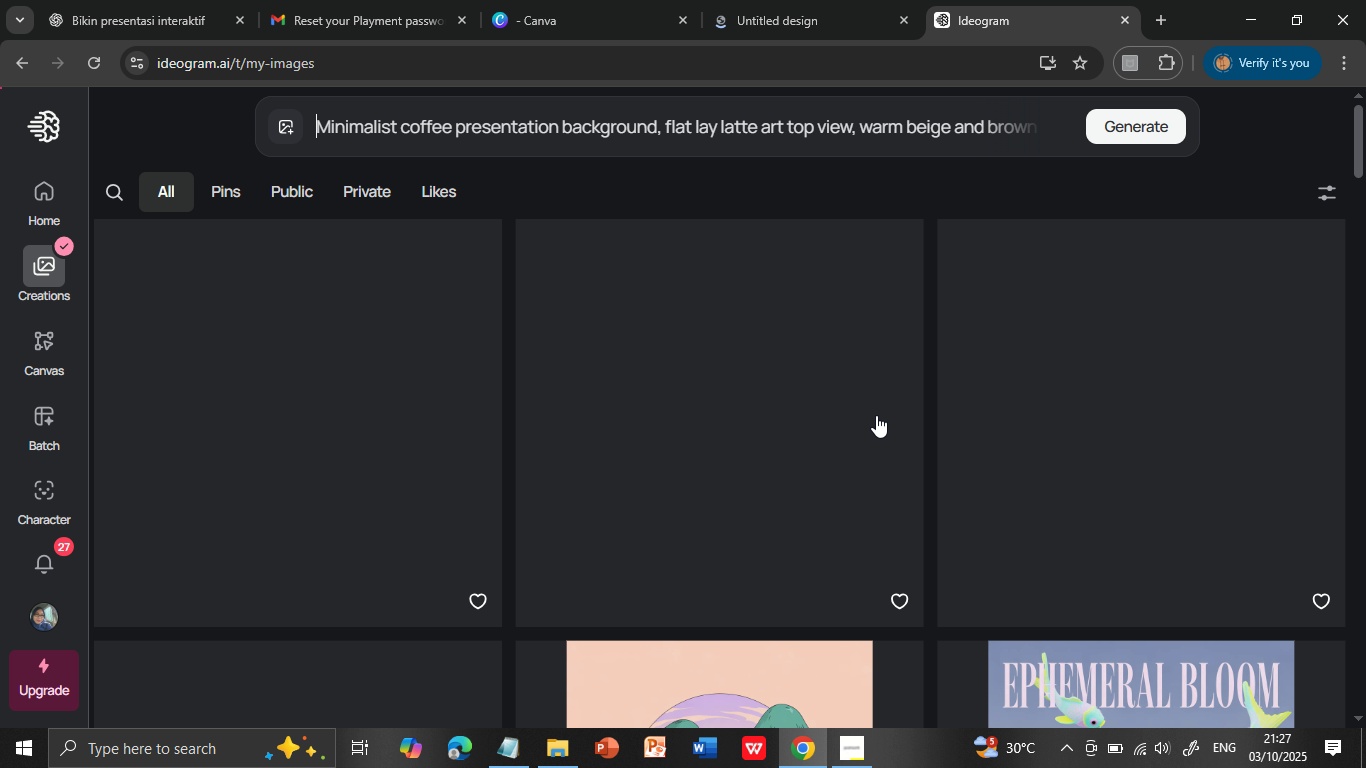 
scroll: coordinate [592, 486], scroll_direction: down, amount: 3.0
 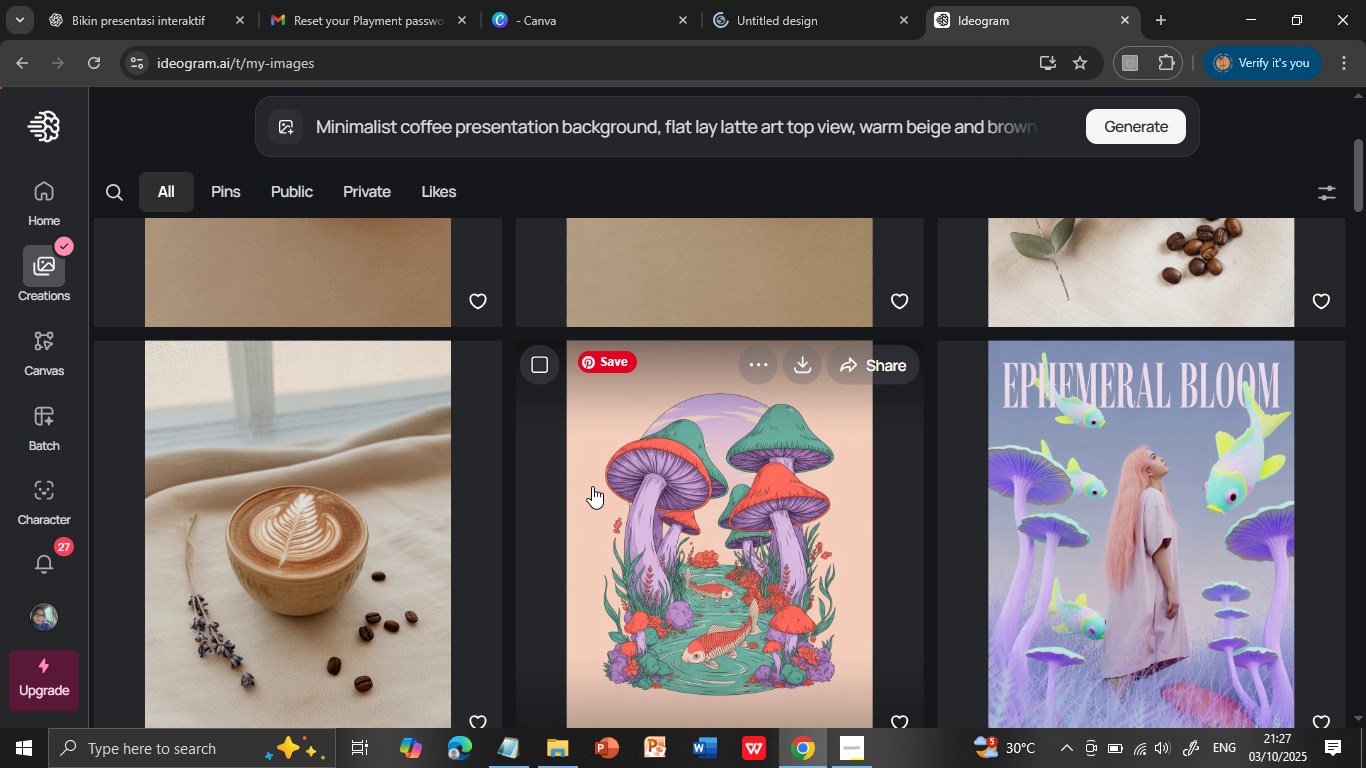 
scroll: coordinate [592, 486], scroll_direction: up, amount: 3.0
 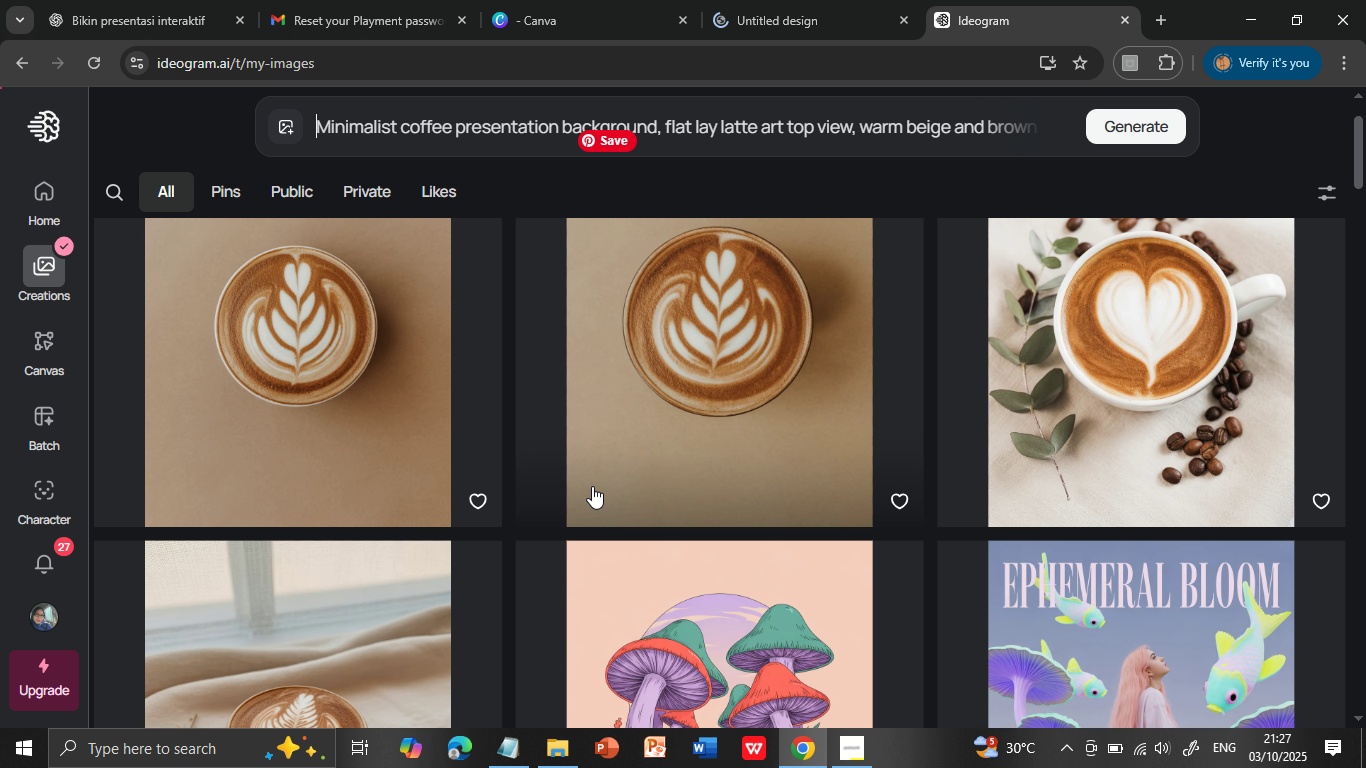 
scroll: coordinate [592, 486], scroll_direction: down, amount: 1.0
 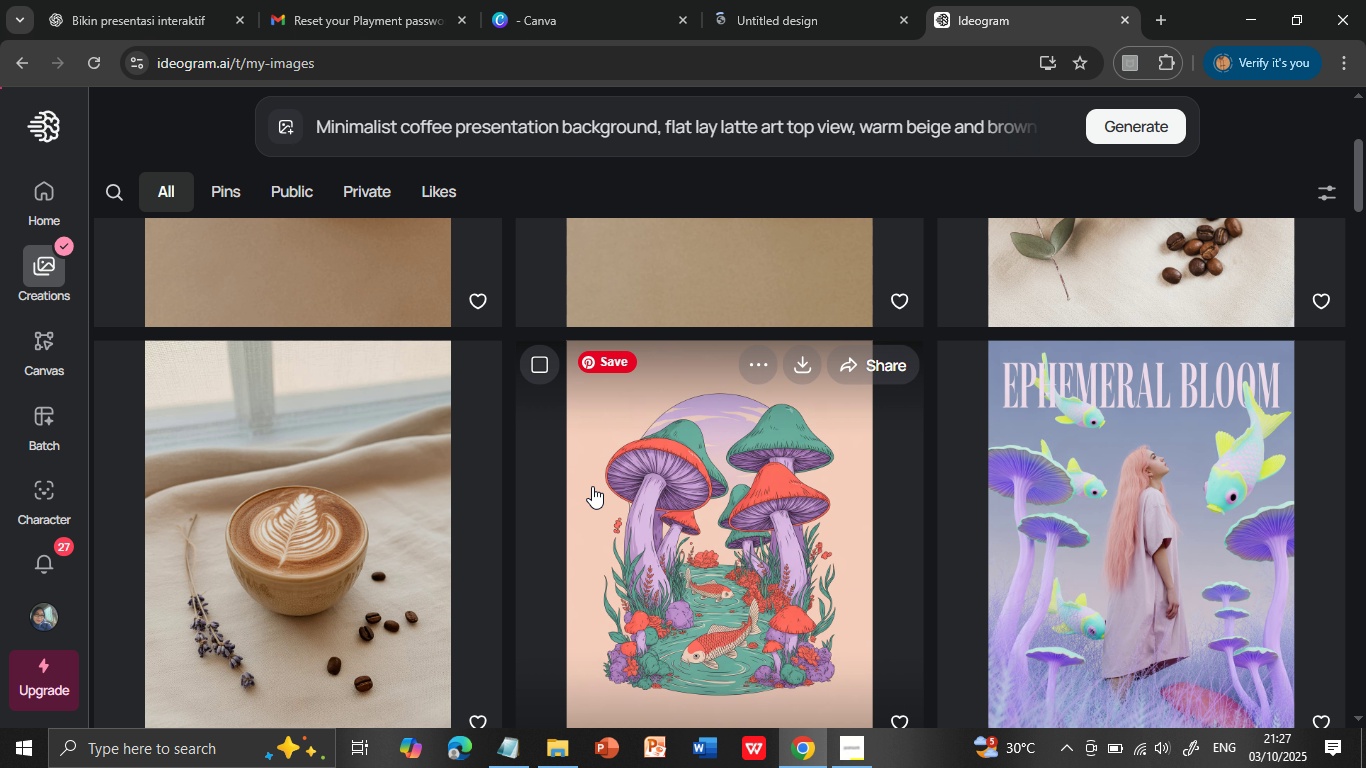 
scroll: coordinate [592, 486], scroll_direction: up, amount: 3.0
 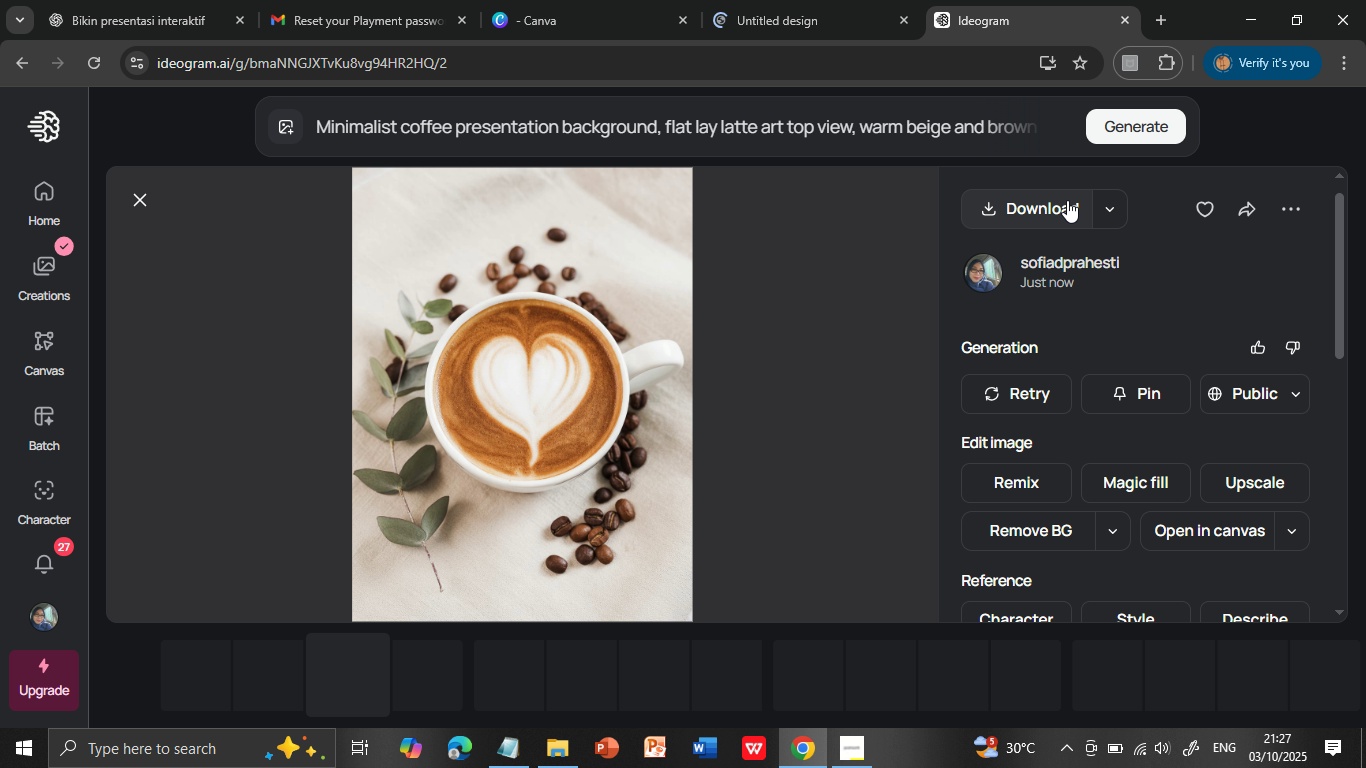 
left_click([1215, 436])
 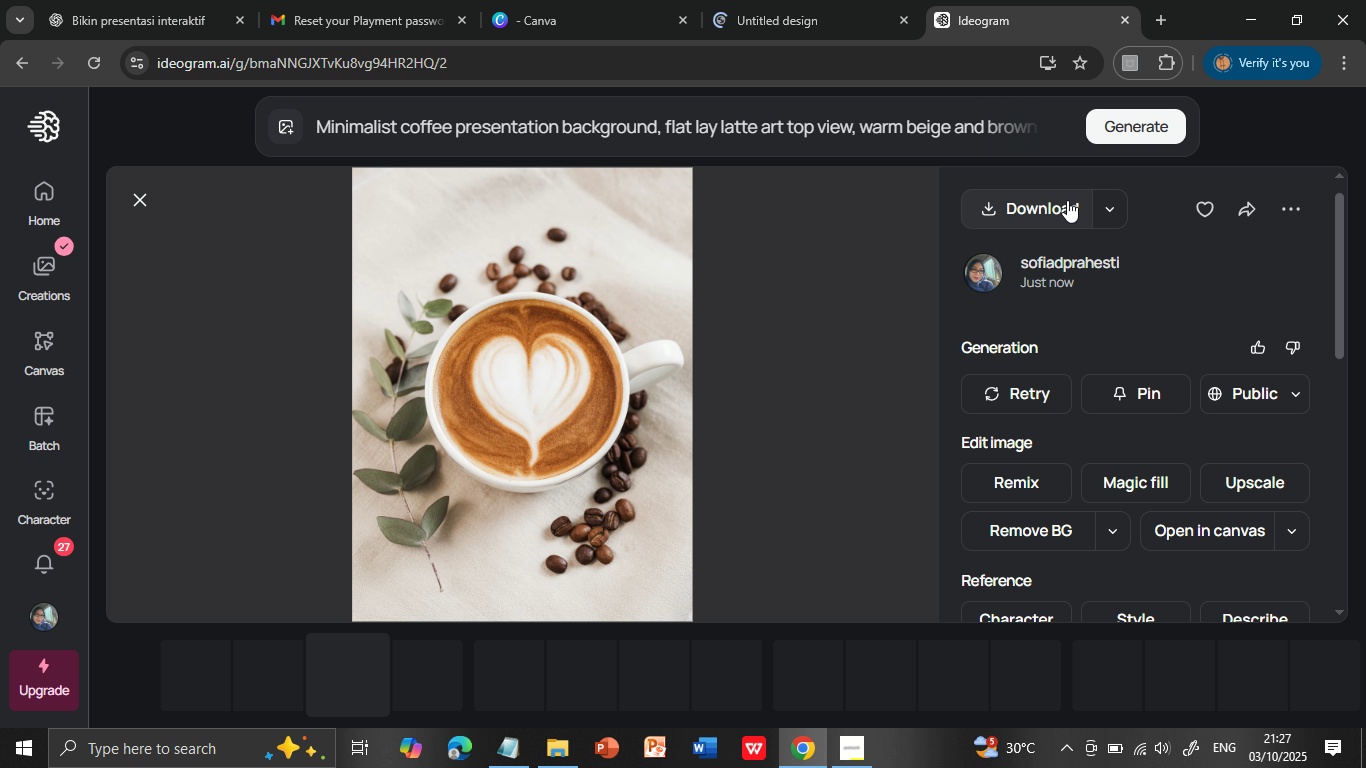 
left_click([1229, 244])
 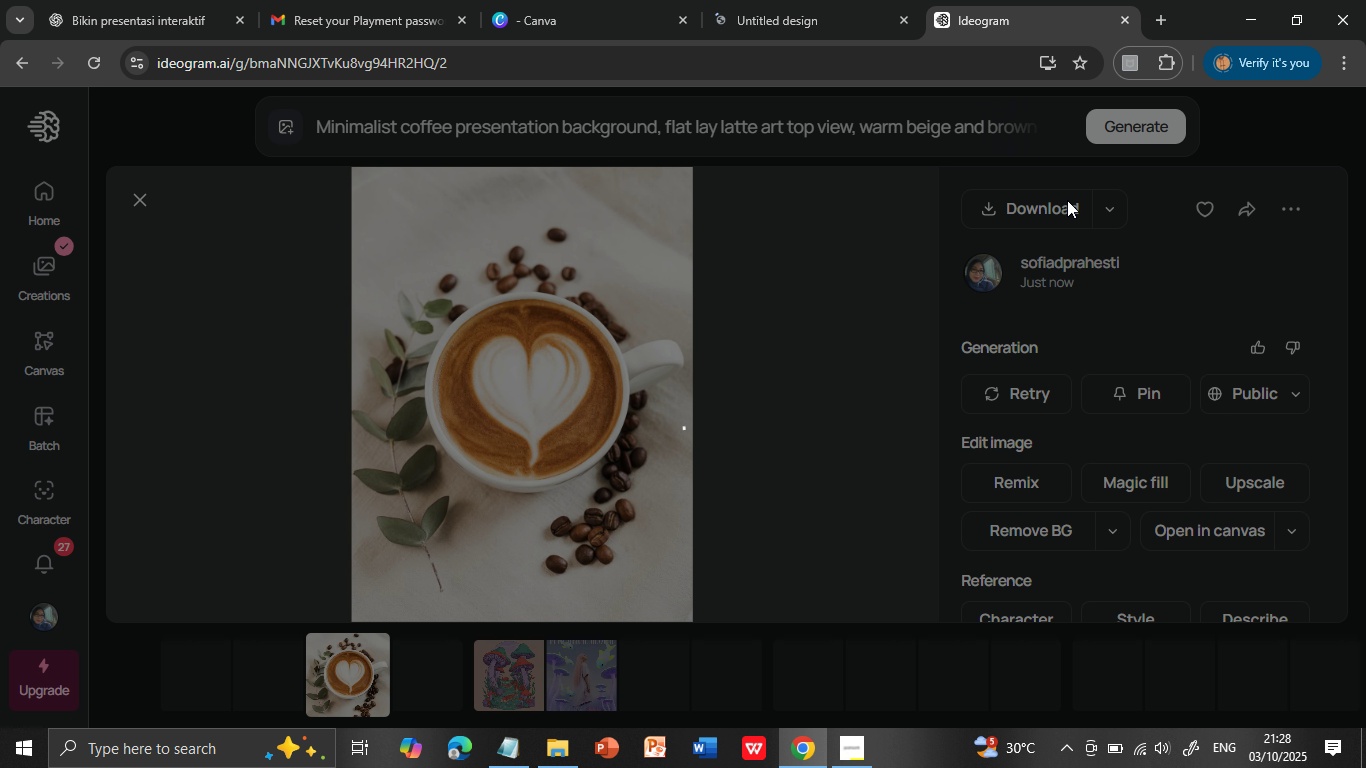 
left_click([1067, 200])
 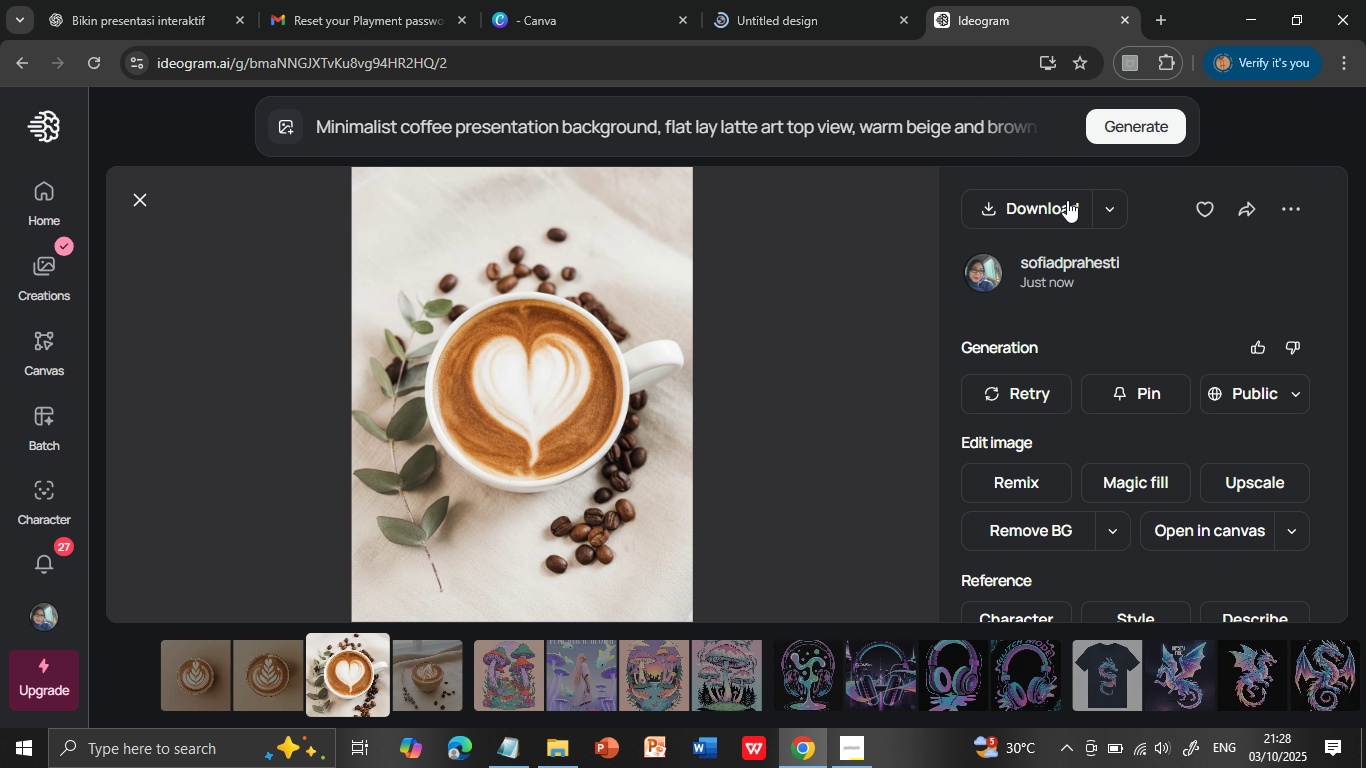 
wait(15.83)
 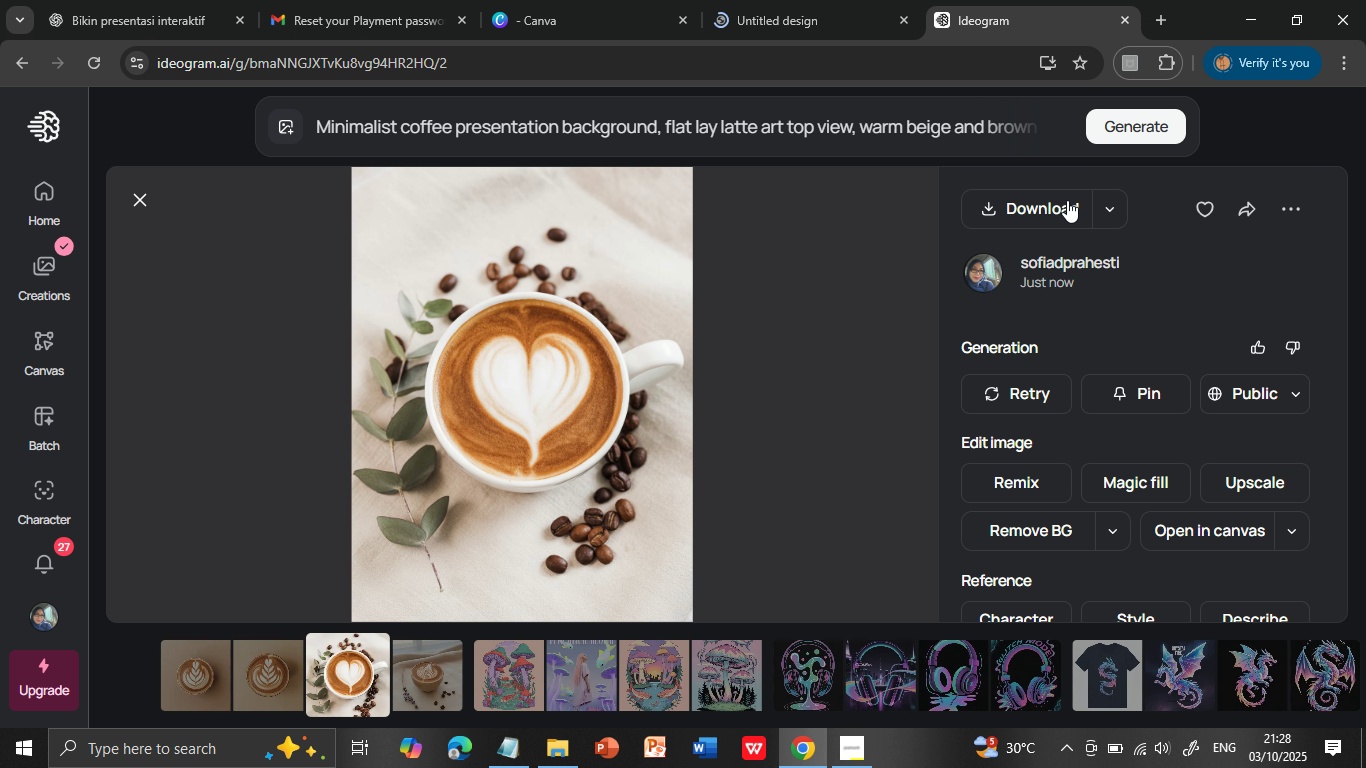 
left_click([777, 10])
 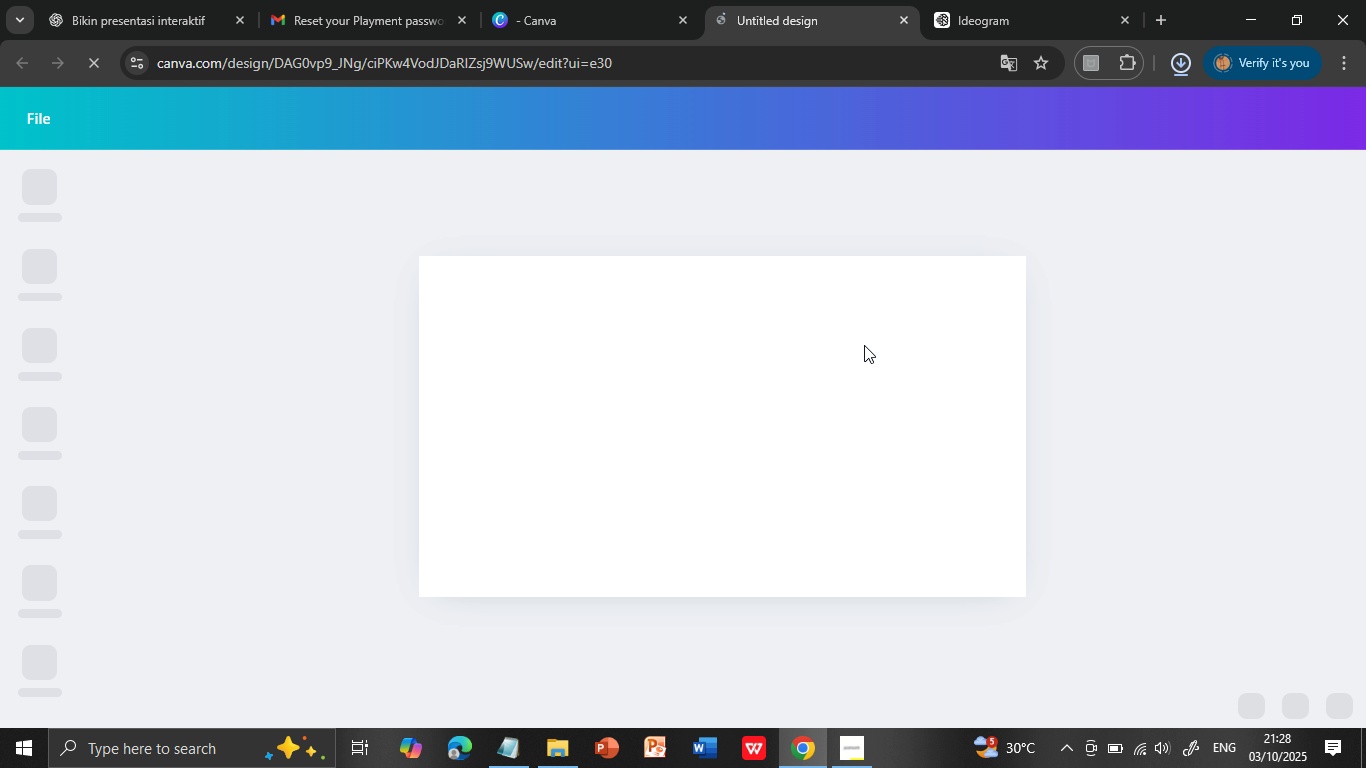 
wait(7.55)
 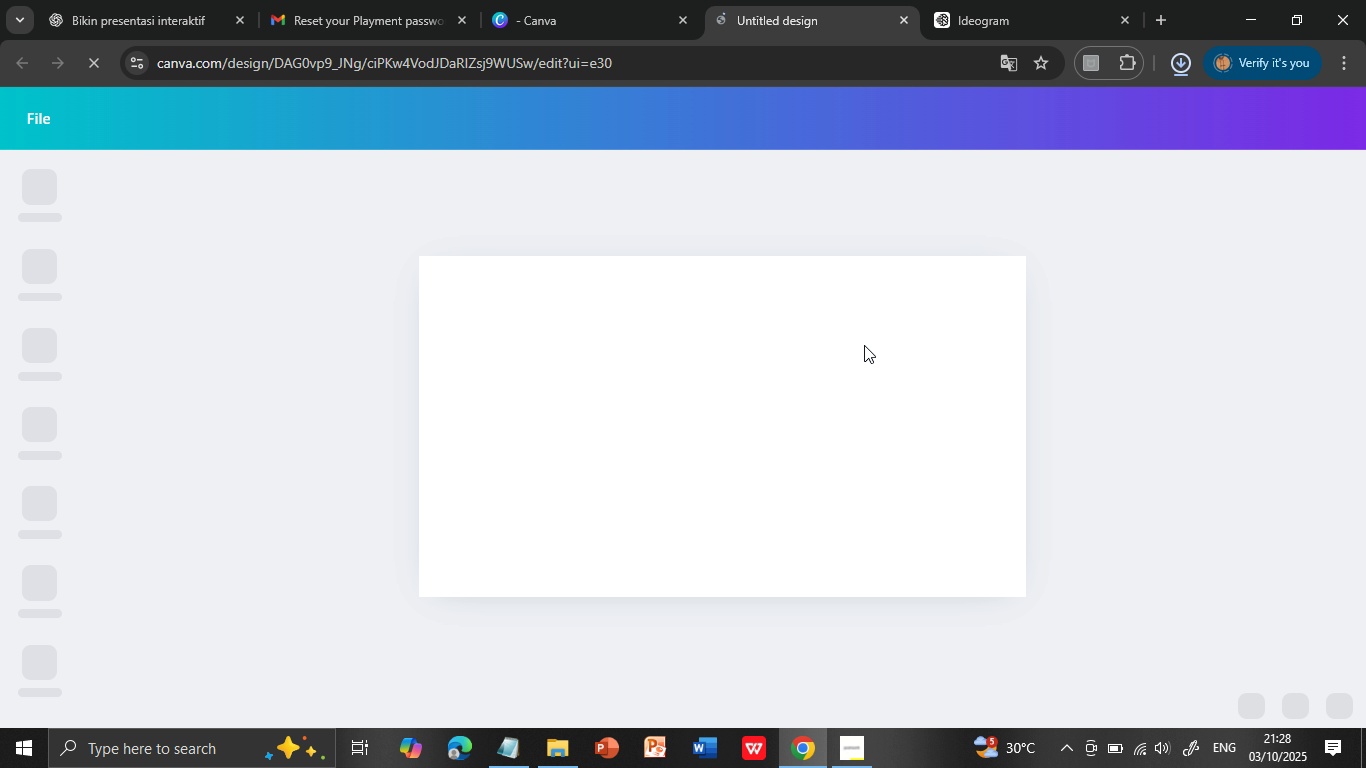 
left_click([794, 374])
 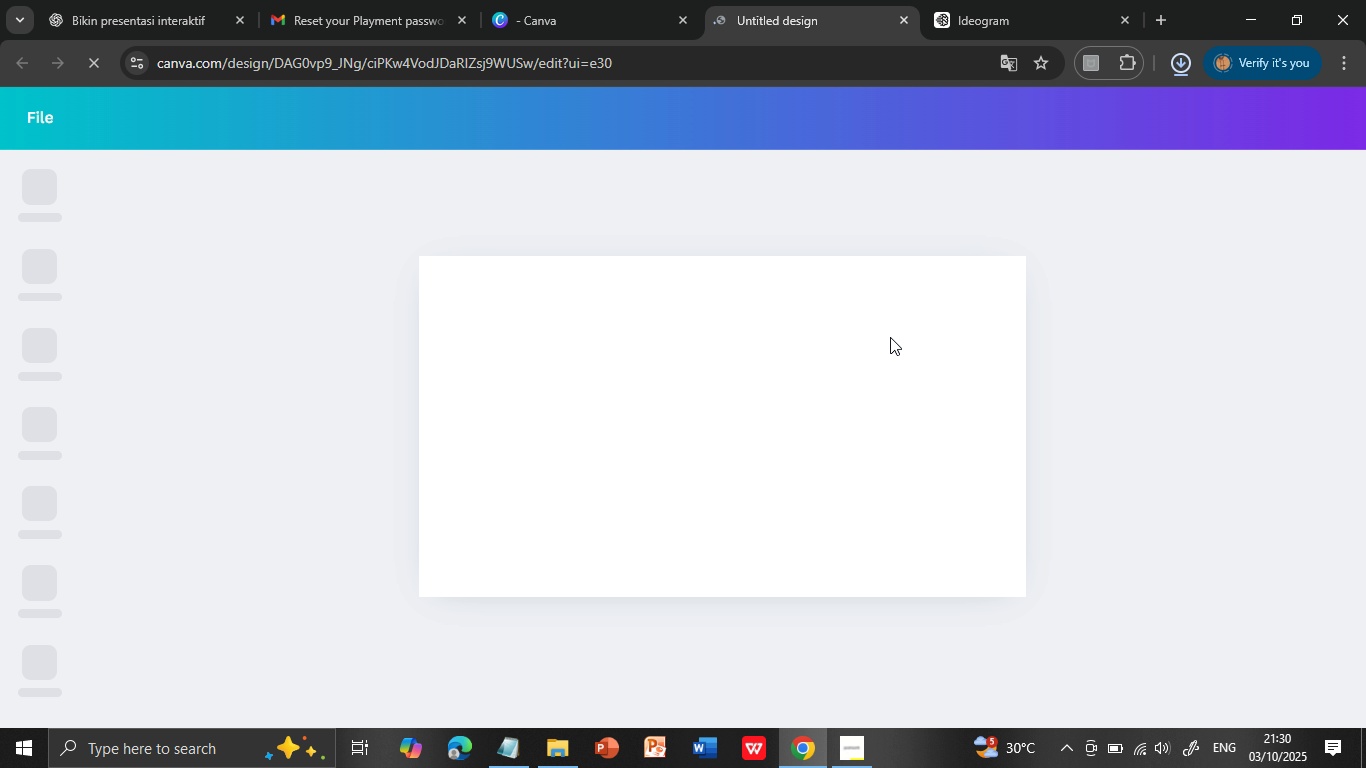 
wait(112.92)
 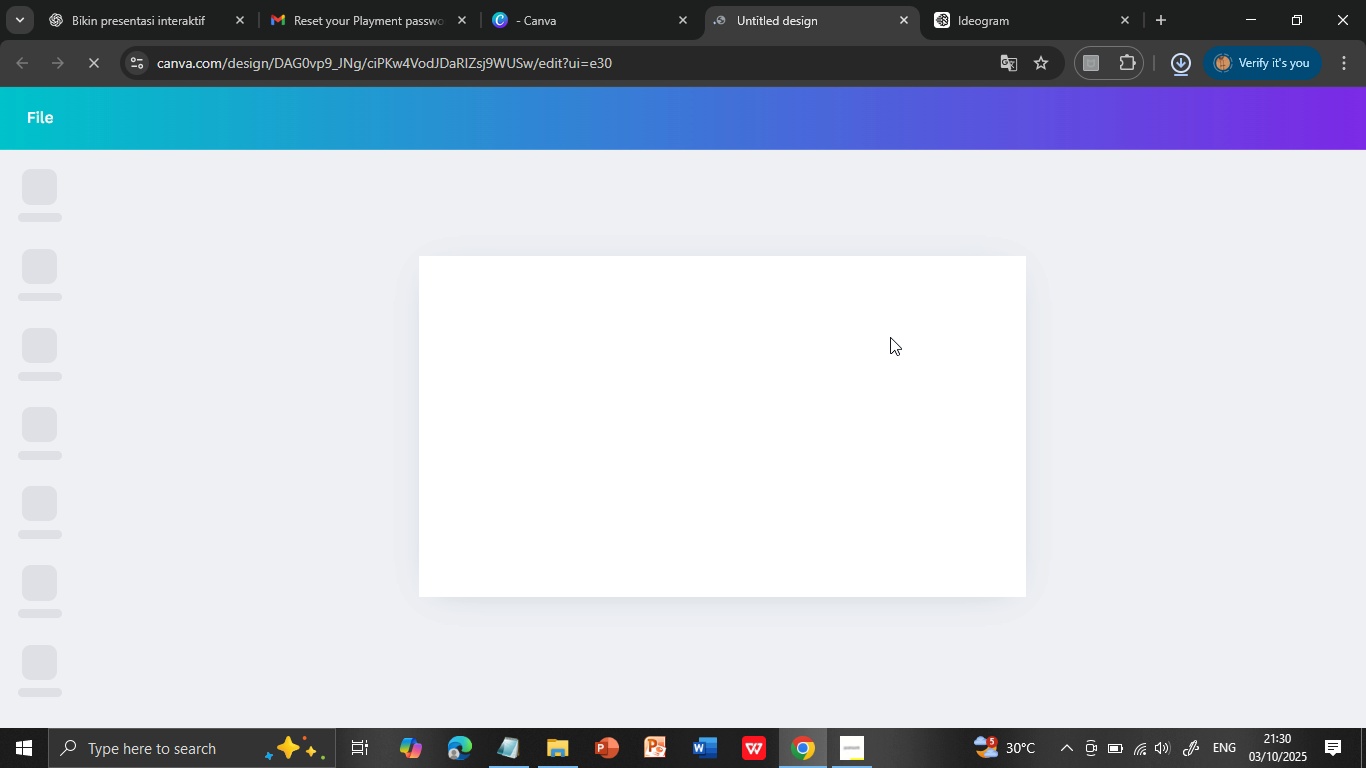 
left_click([869, 345])
 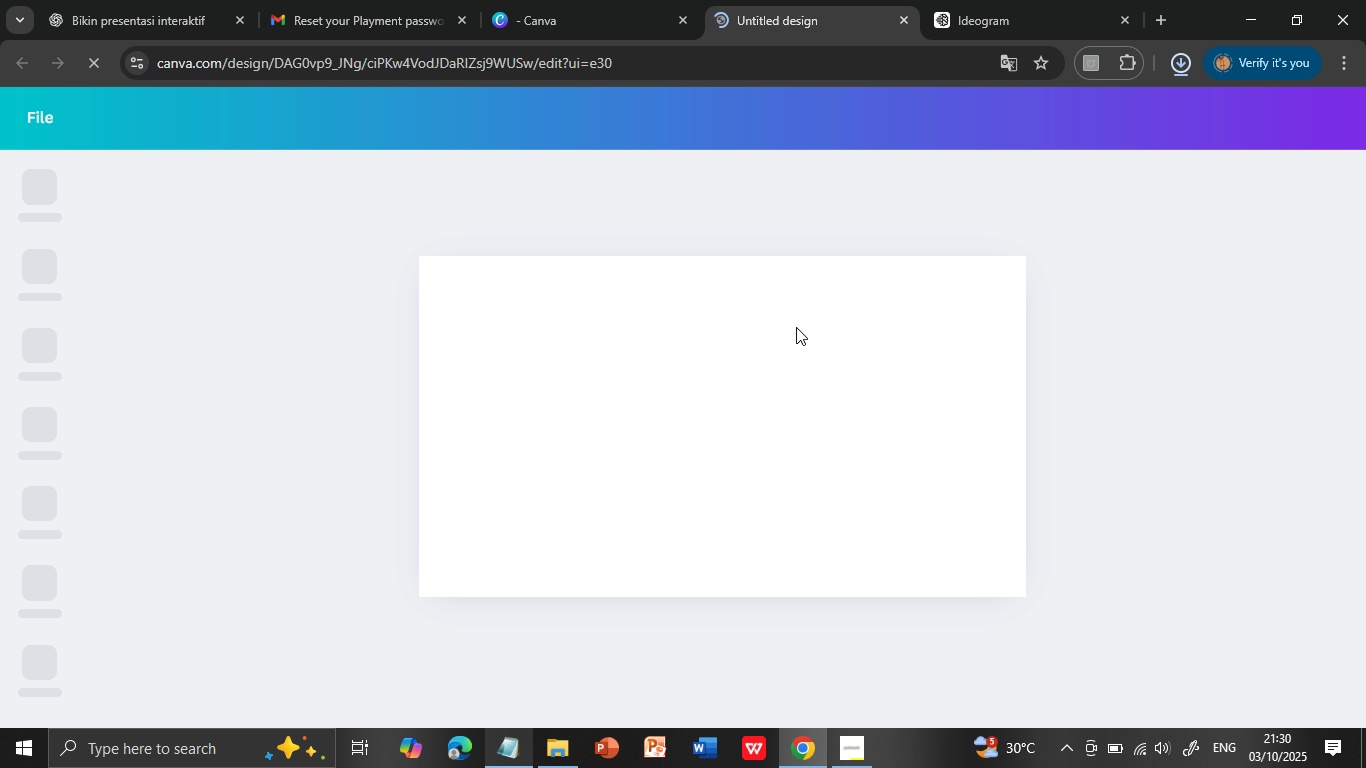 
wait(6.7)
 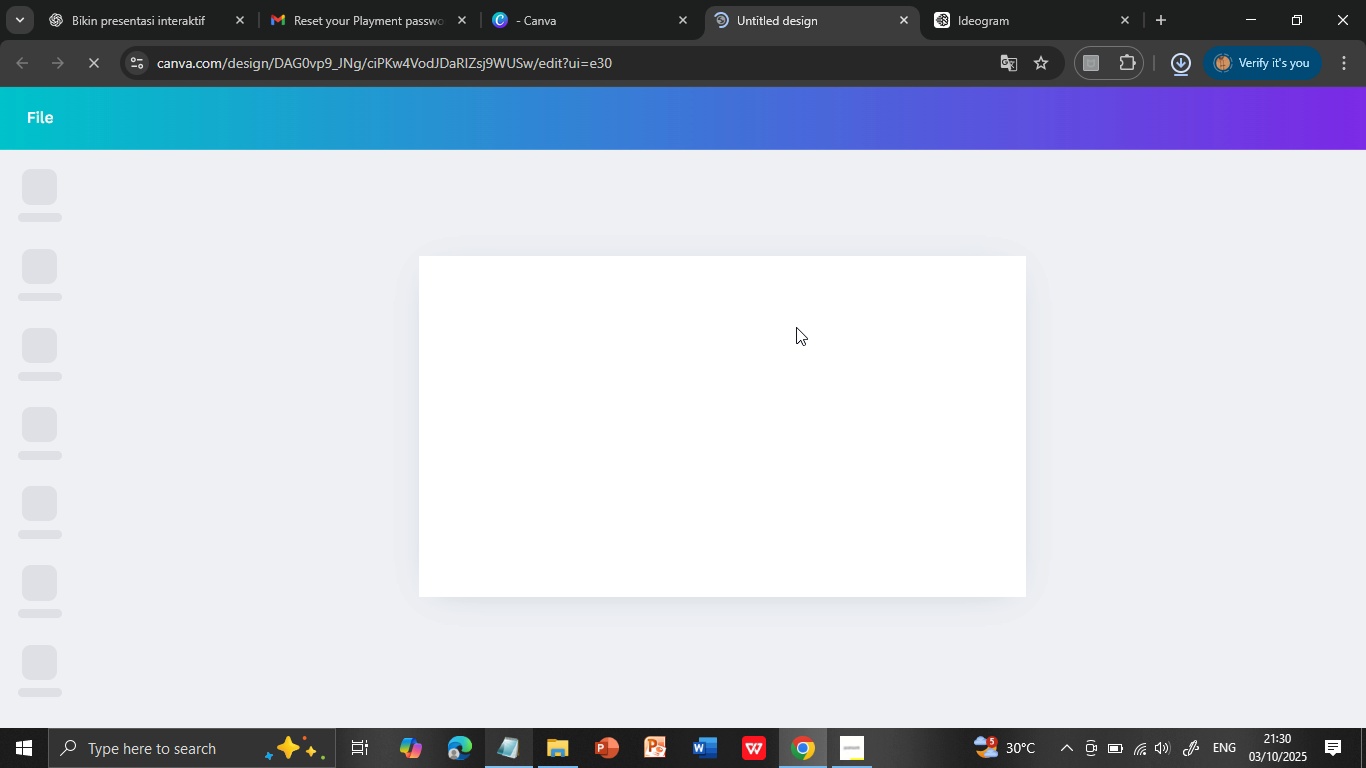 
left_click([796, 327])
 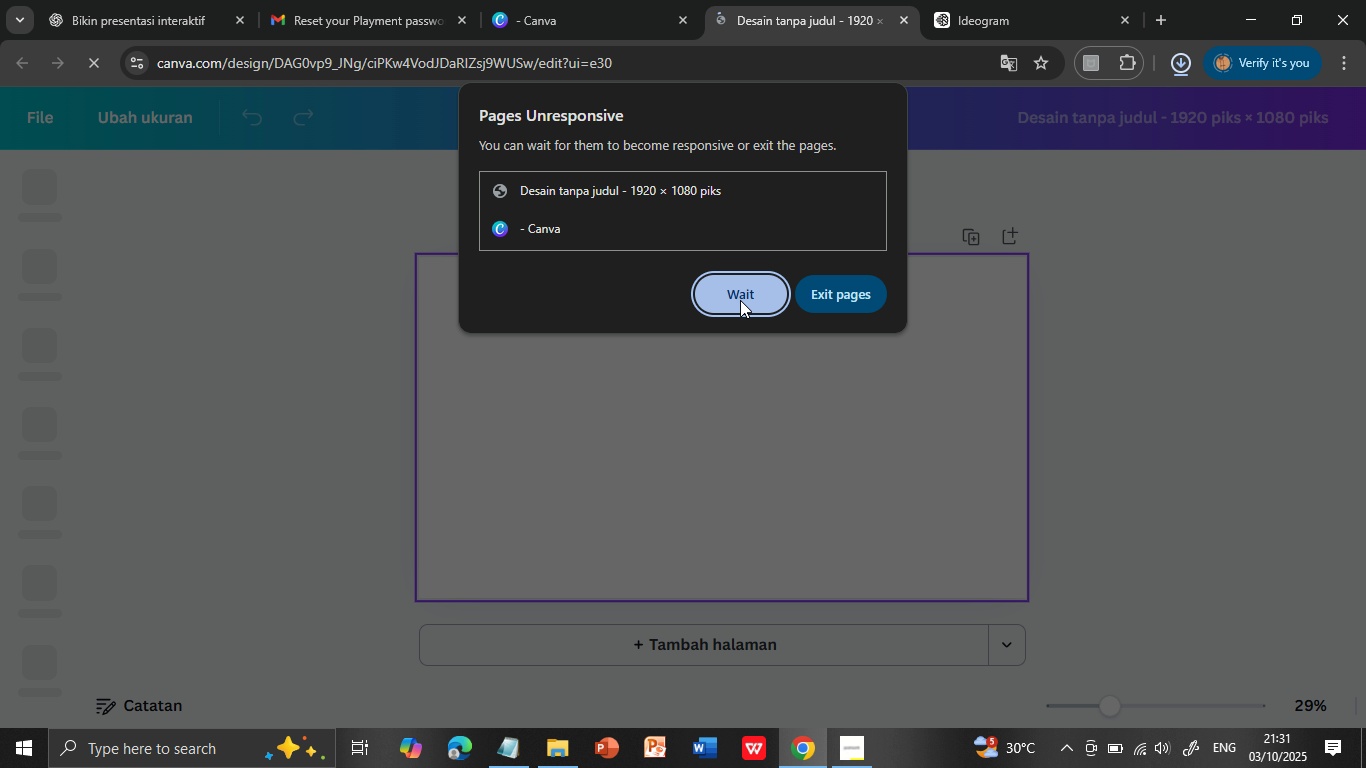 
wait(67.2)
 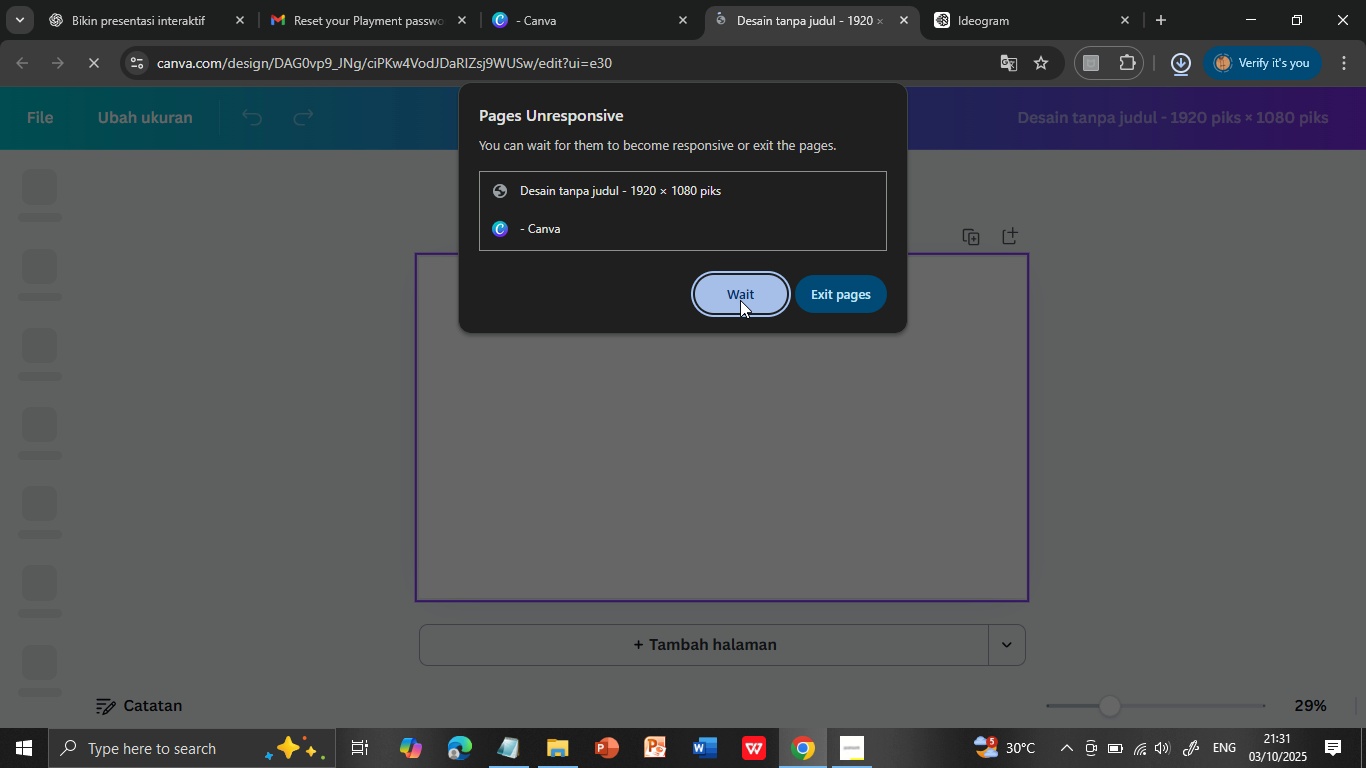 
left_click([740, 300])
 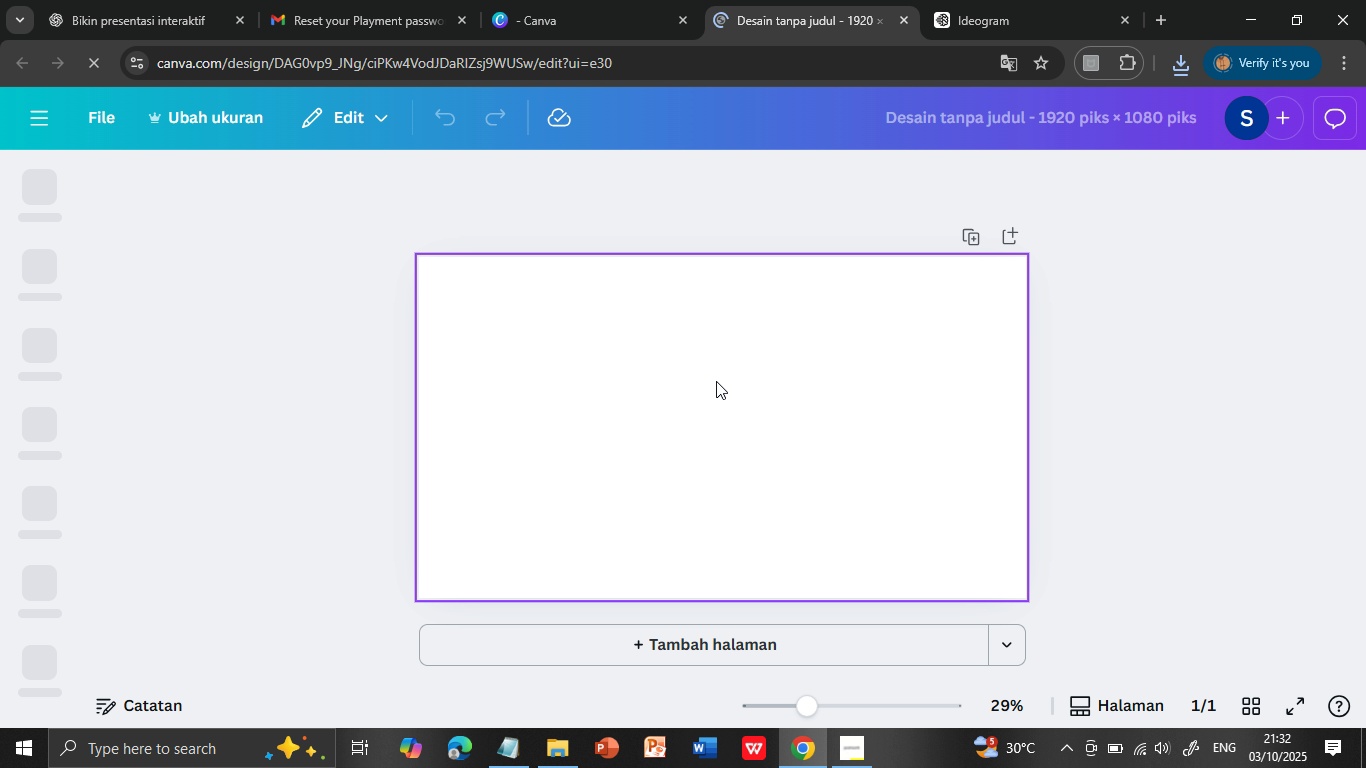 
wait(57.81)
 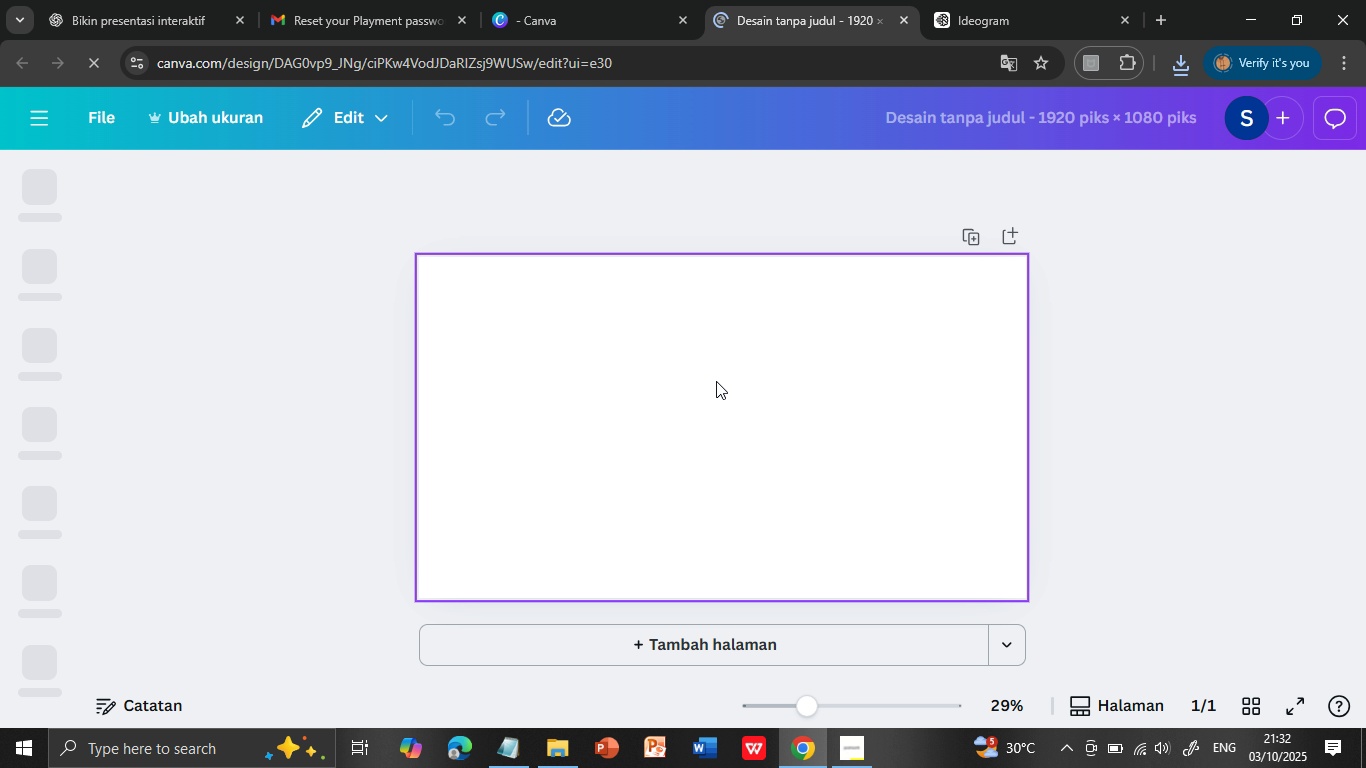 
mouse_move([431, 424])
 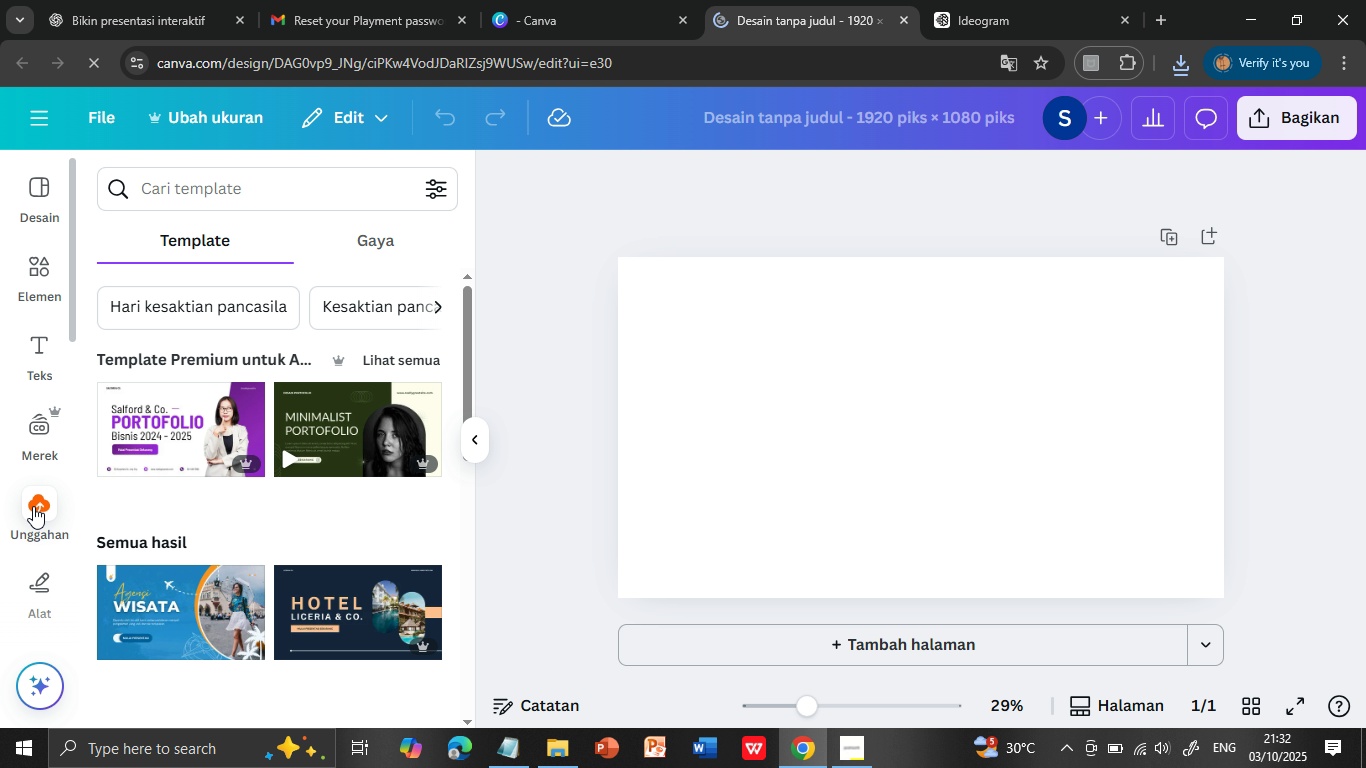 
left_click([33, 506])
 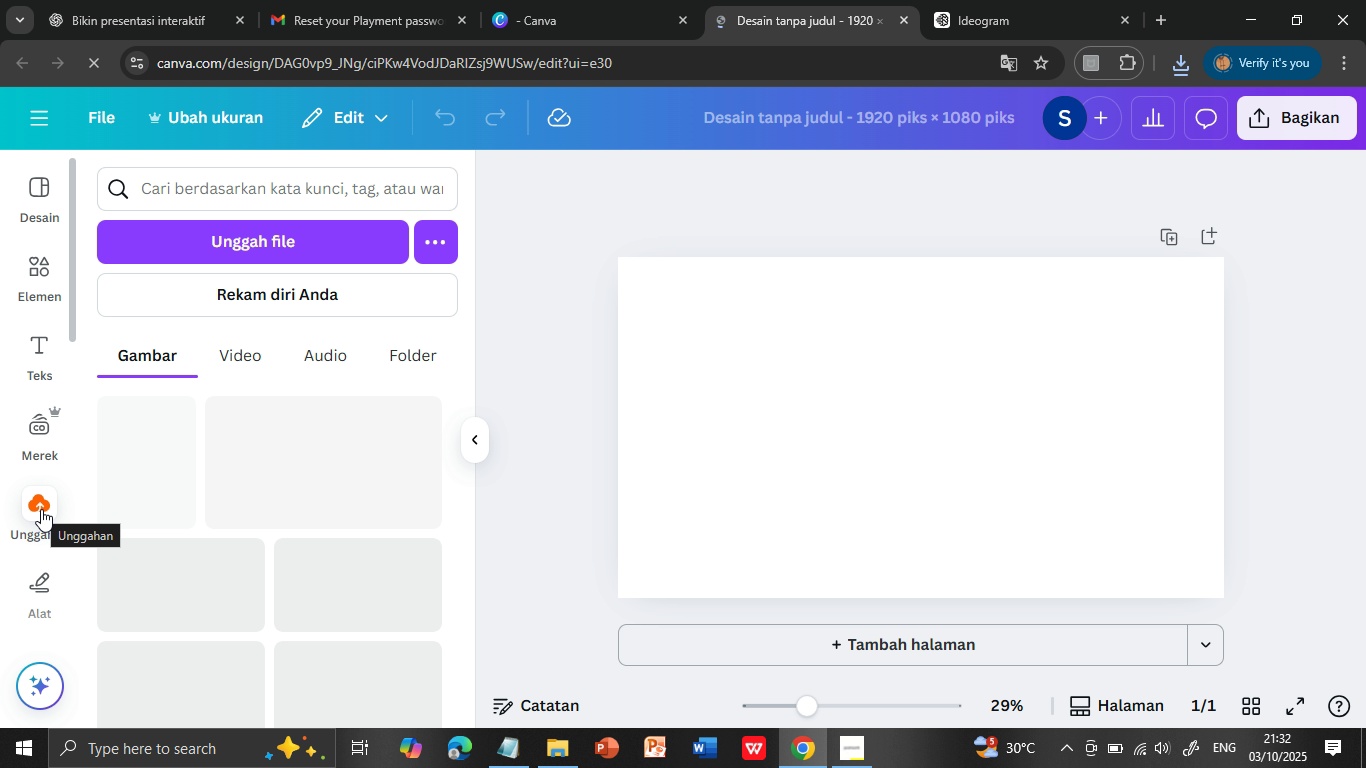 
wait(11.14)
 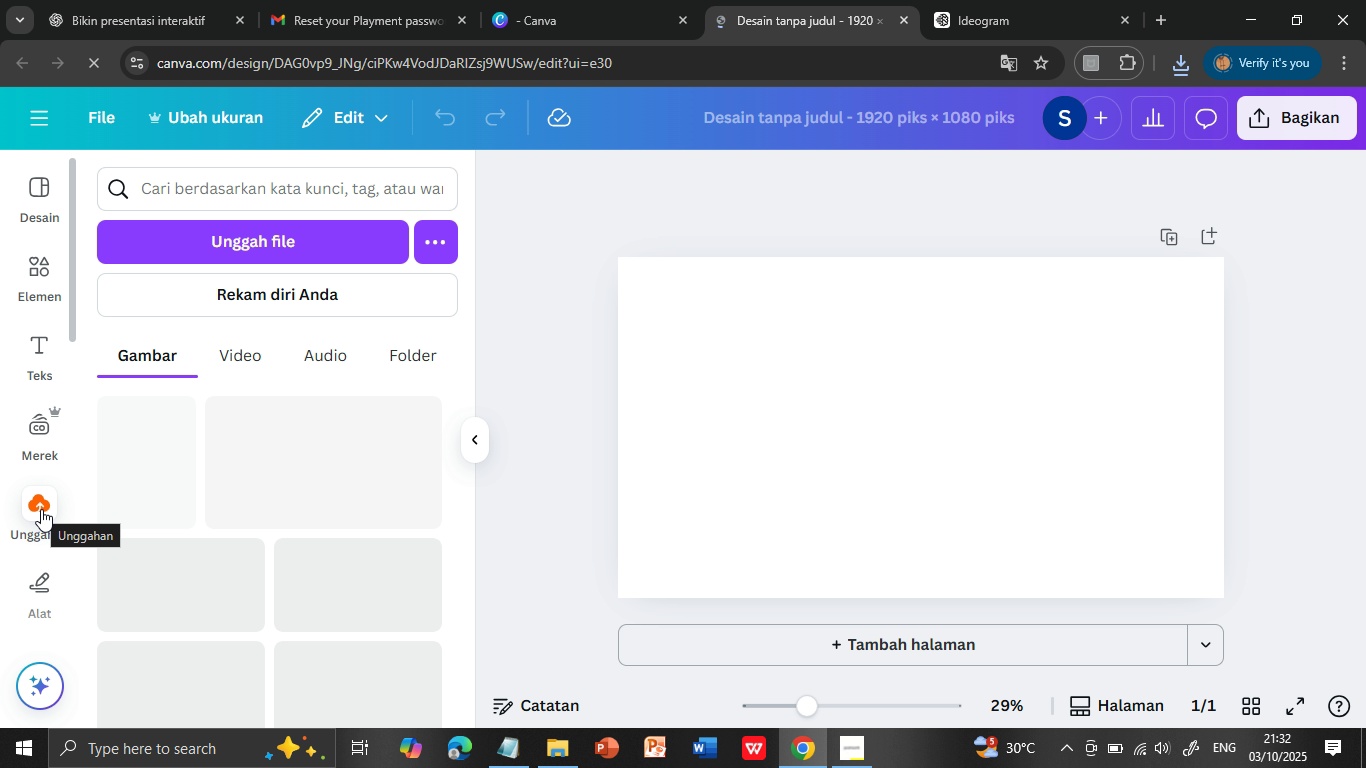 
left_click([223, 244])
 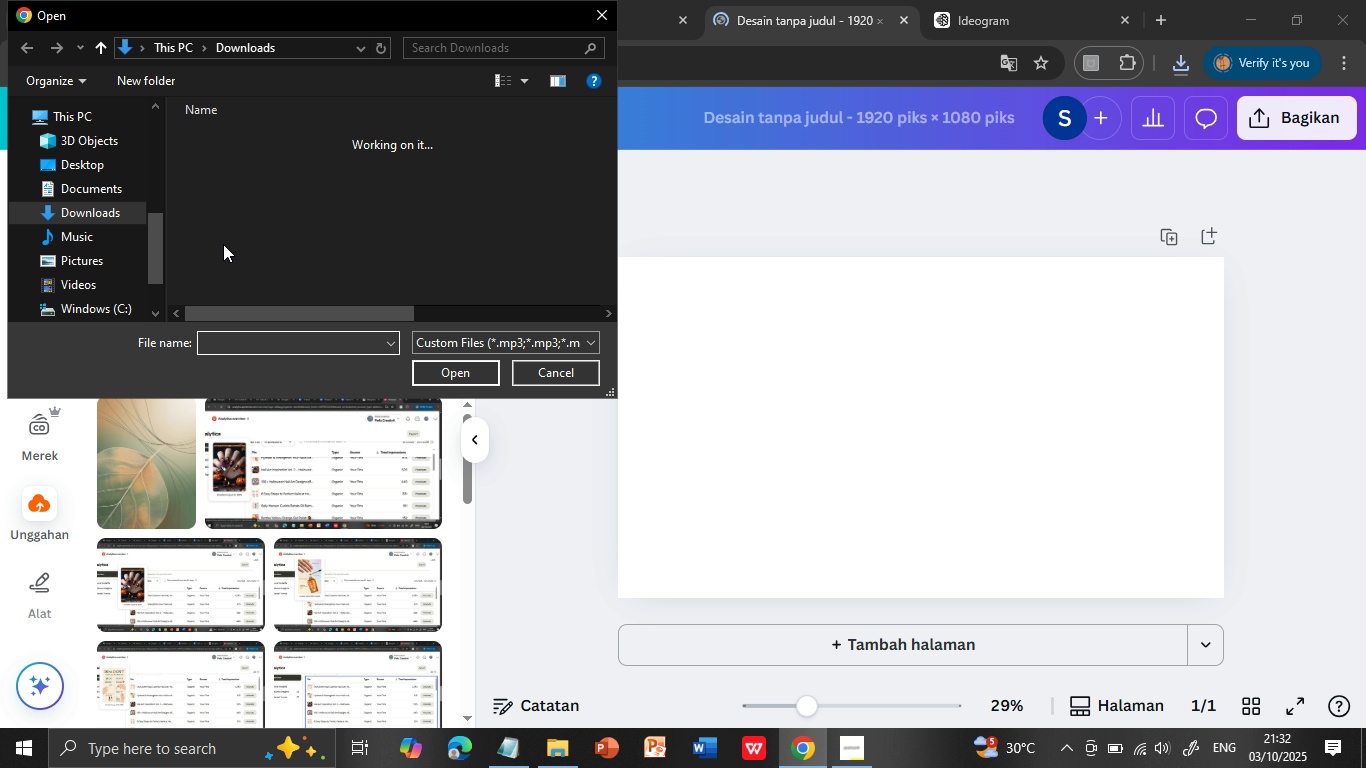 
wait(15.7)
 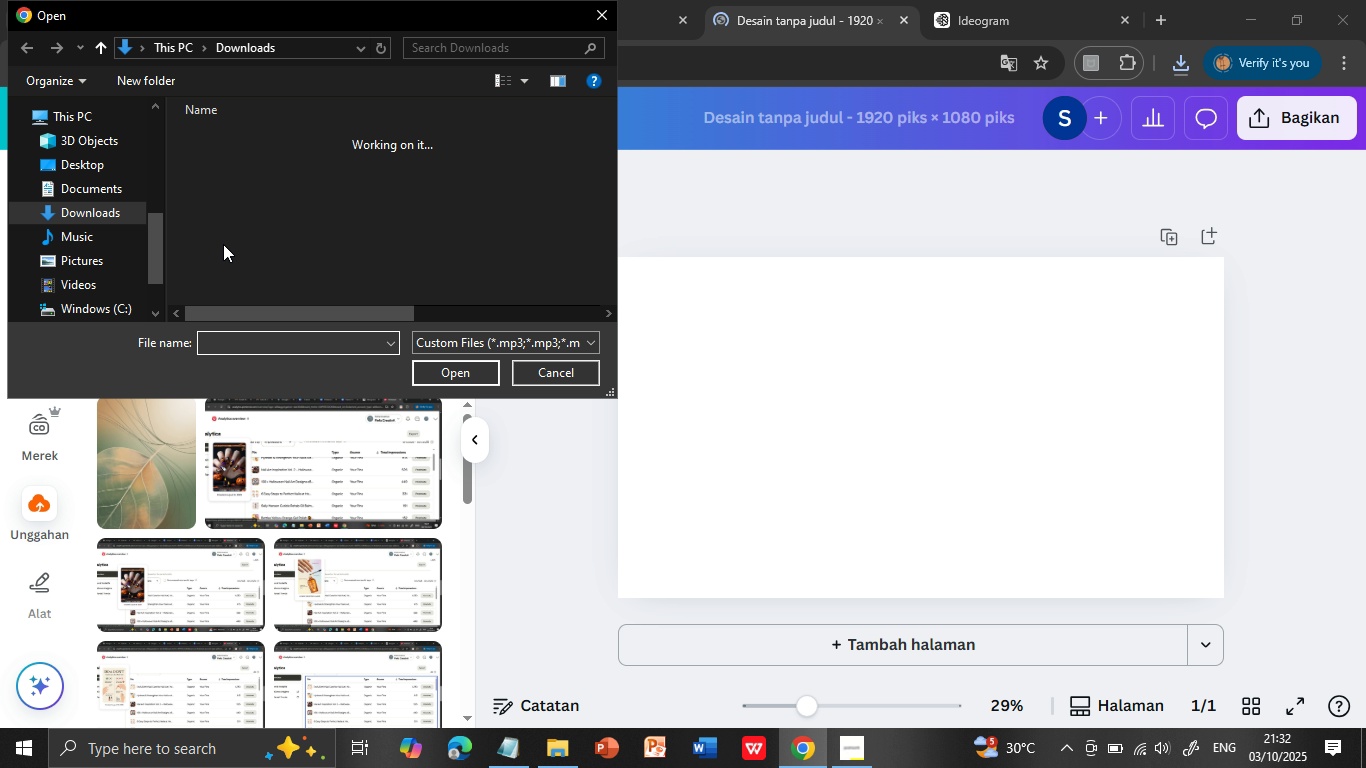 
left_click([269, 170])
 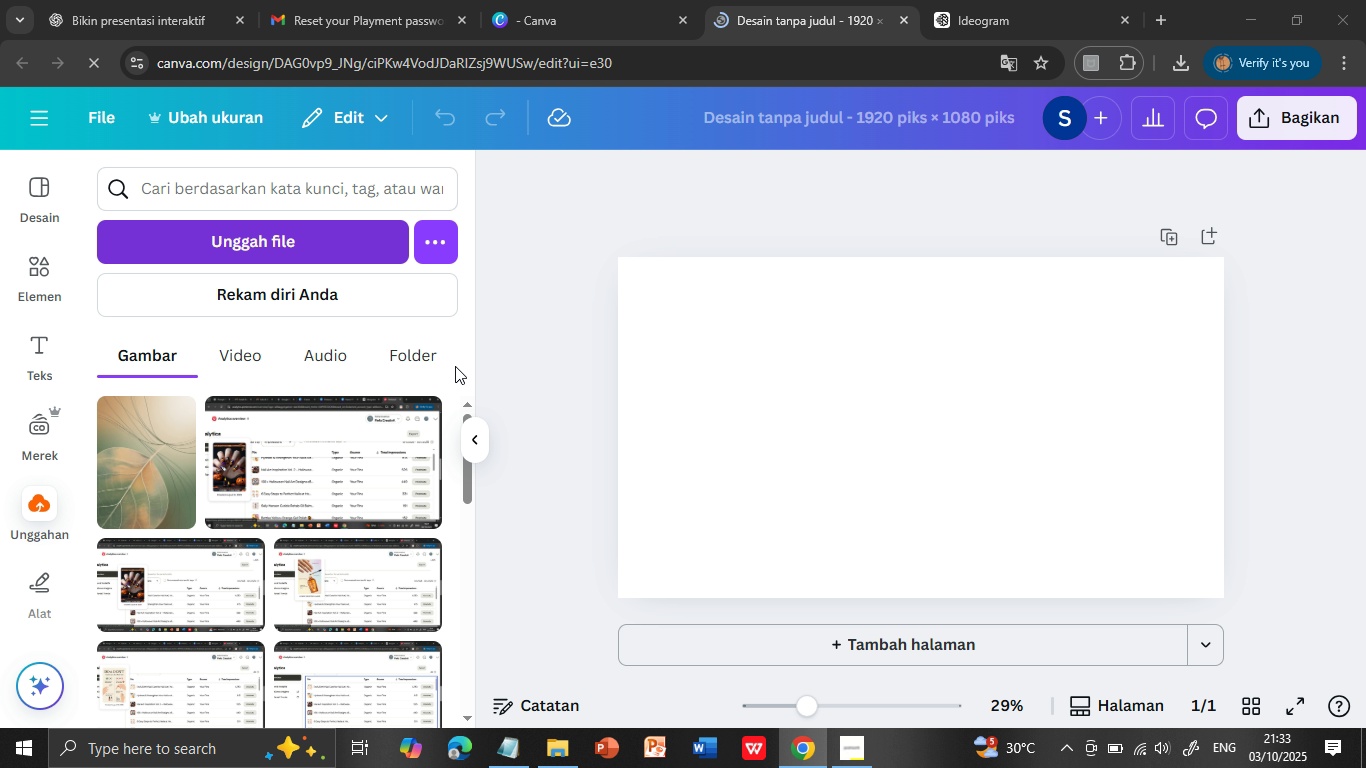 
left_click([455, 366])
 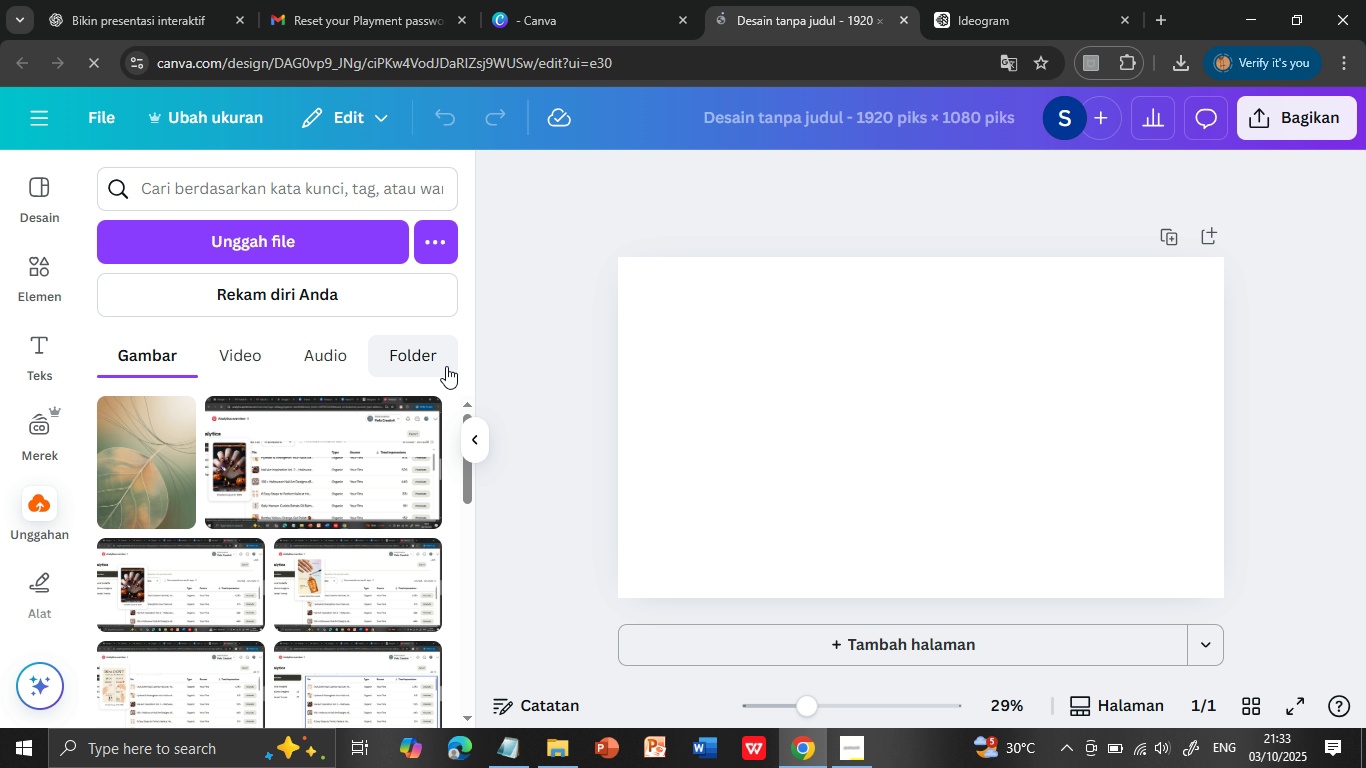 
wait(9.79)
 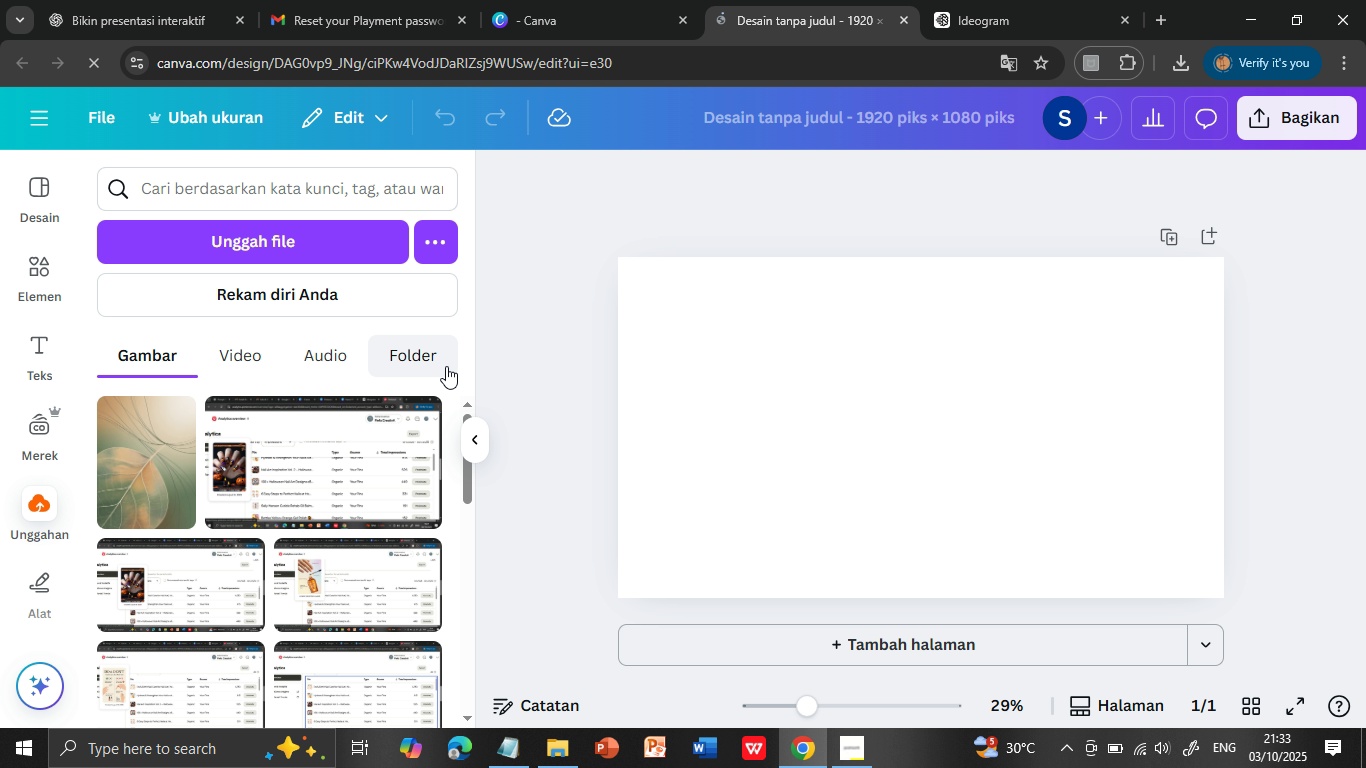 
left_click([142, 443])
 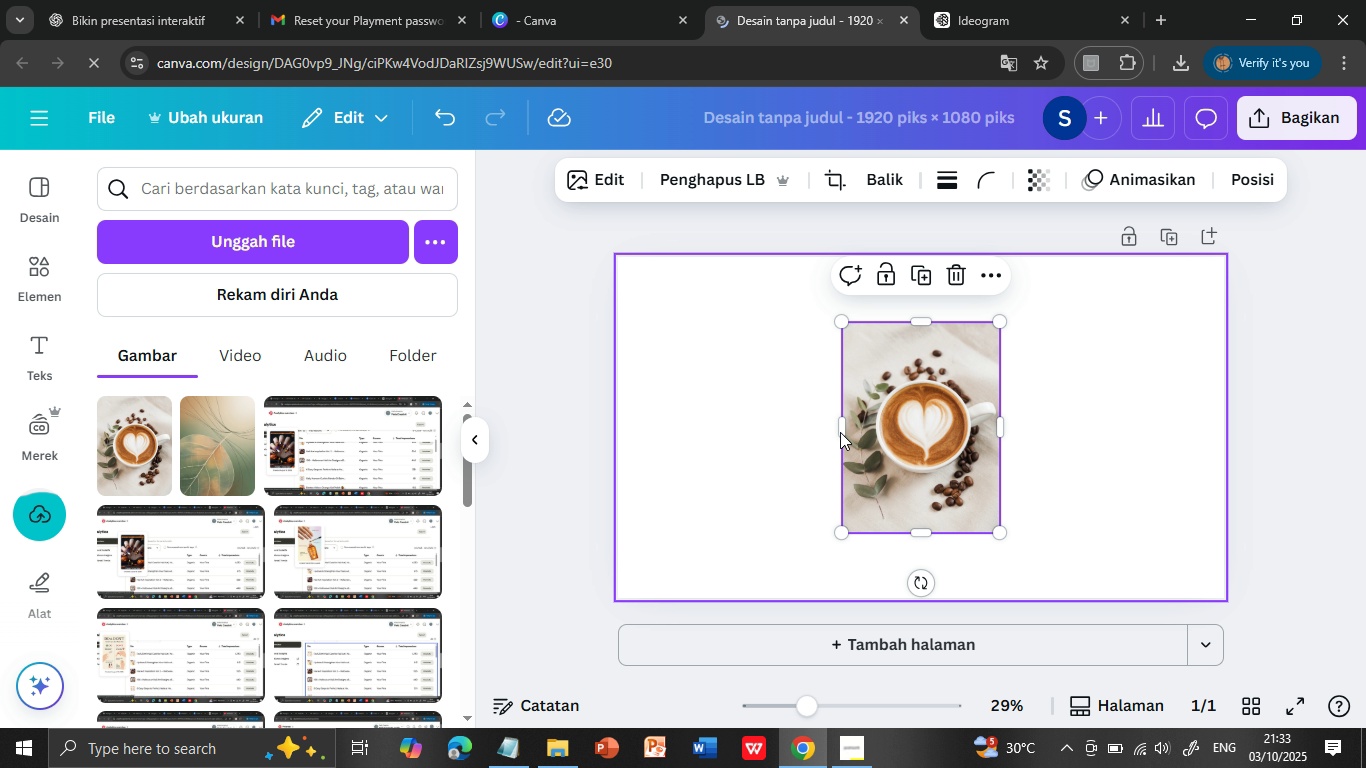 
wait(8.62)
 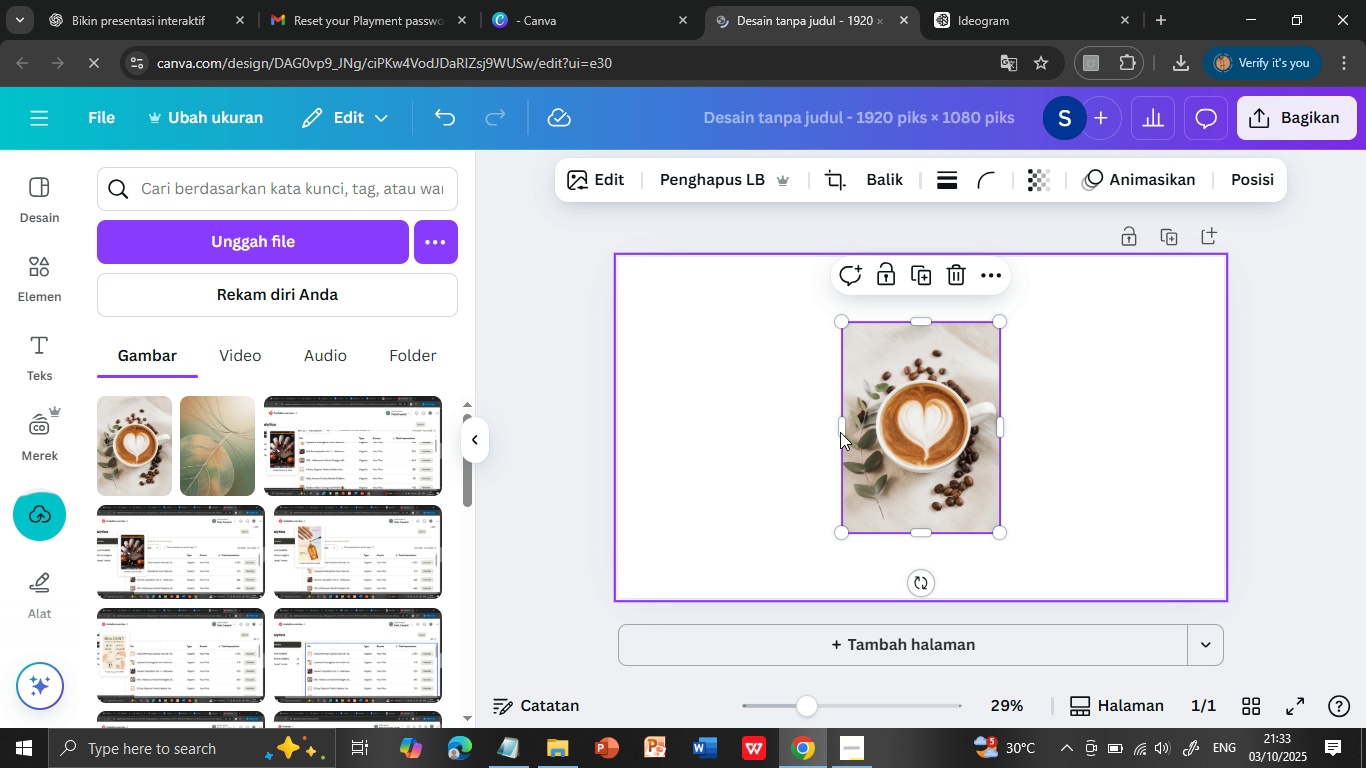 
left_click([1002, 17])
 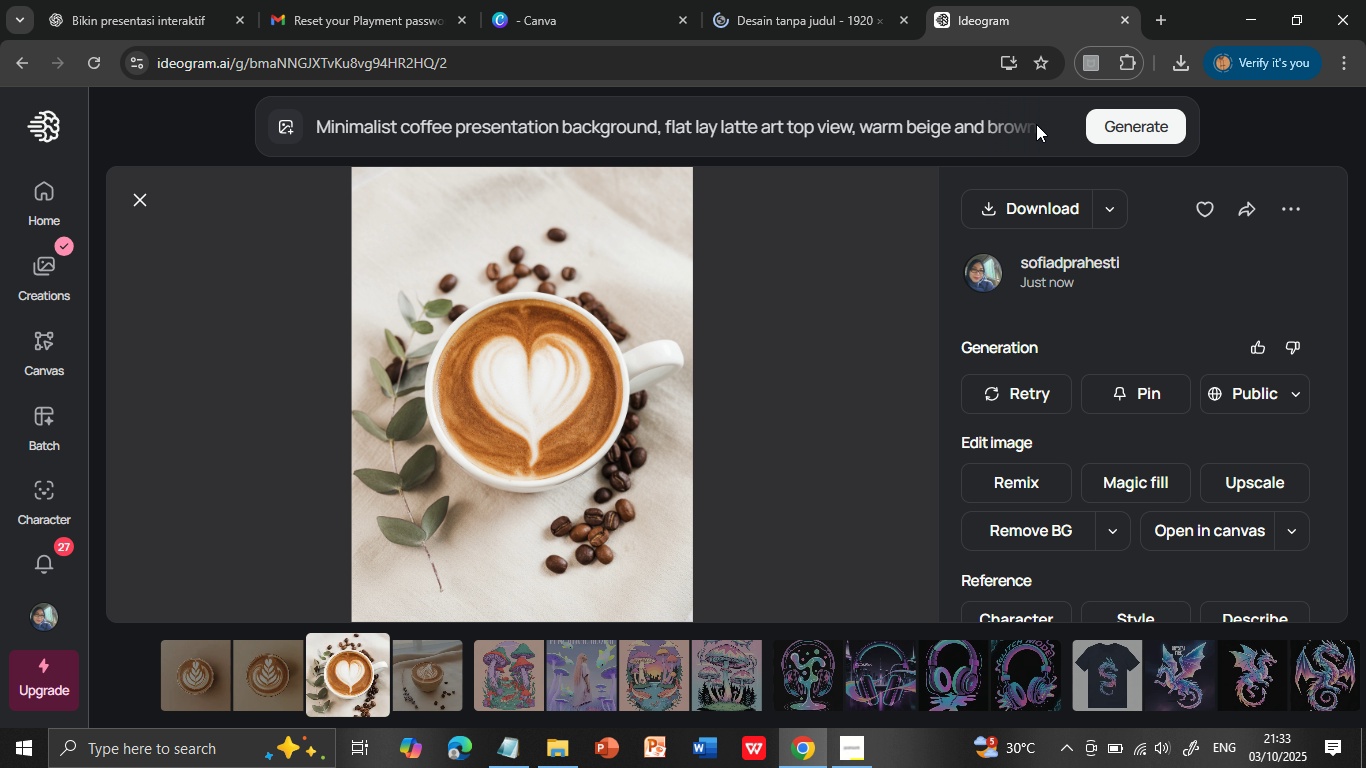 
wait(5.88)
 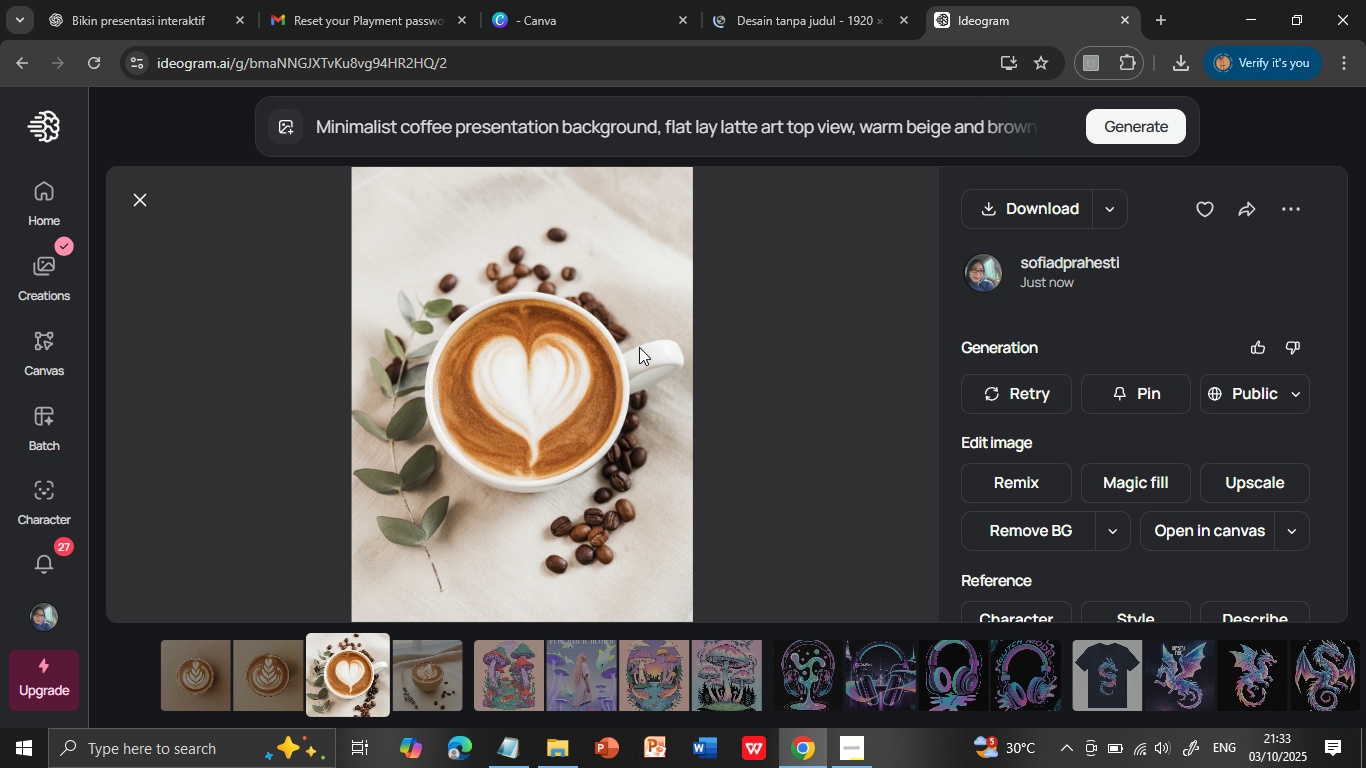 
left_click([959, 127])
 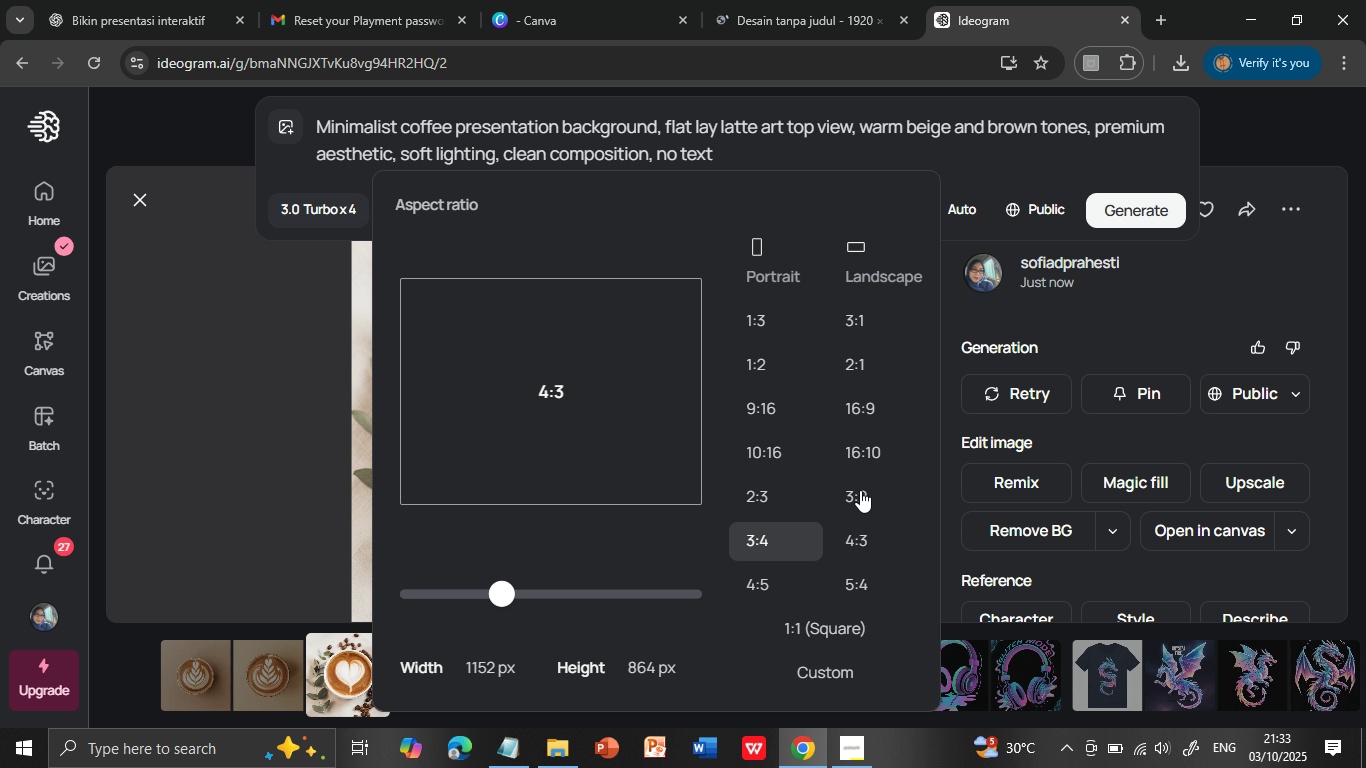 
left_click([415, 211])
 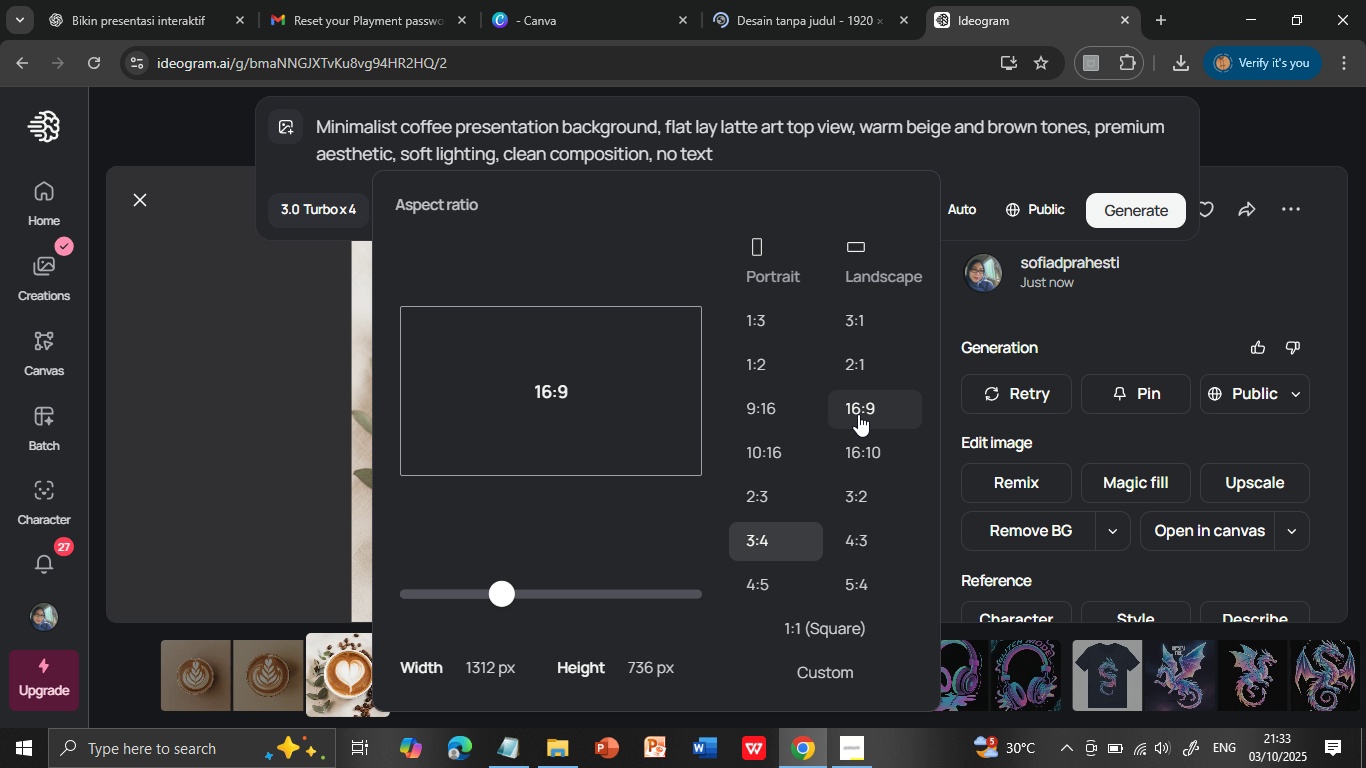 
left_click([858, 414])
 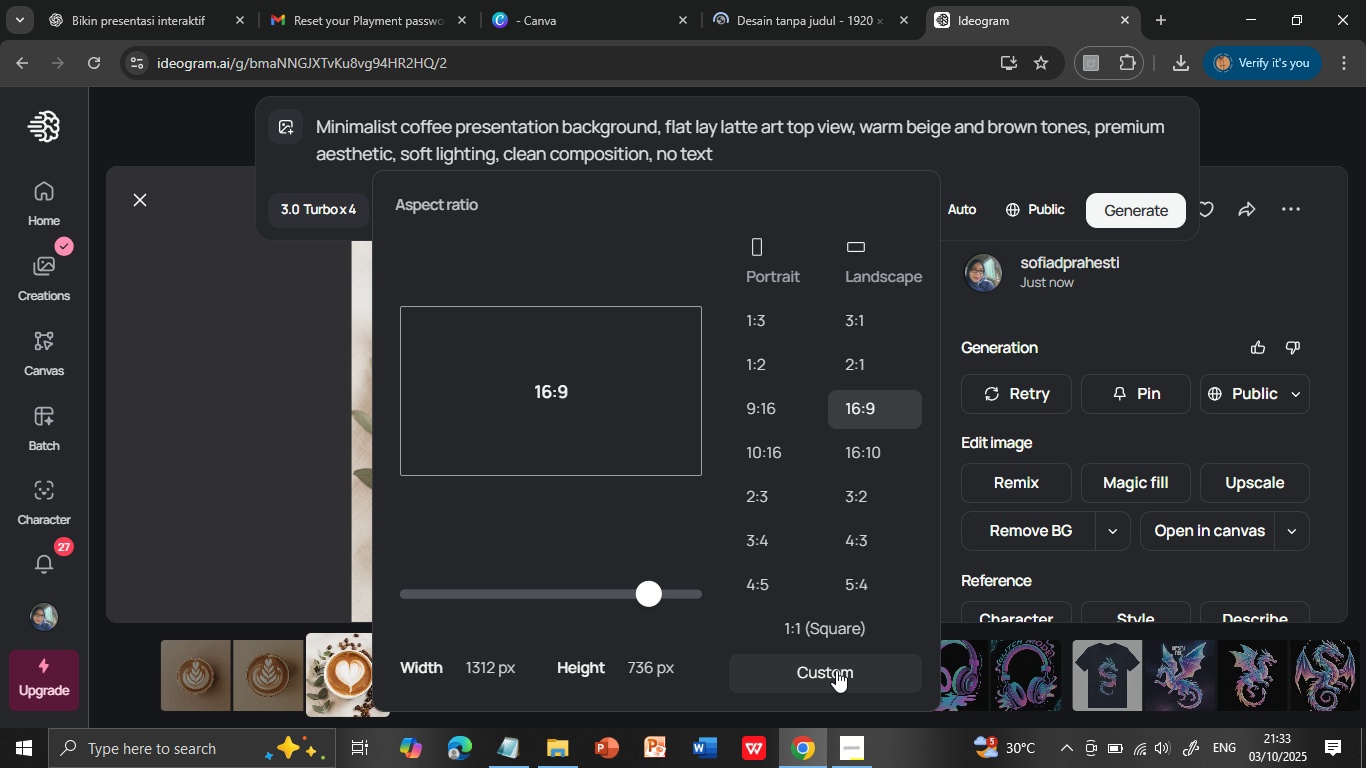 
left_click([836, 670])
 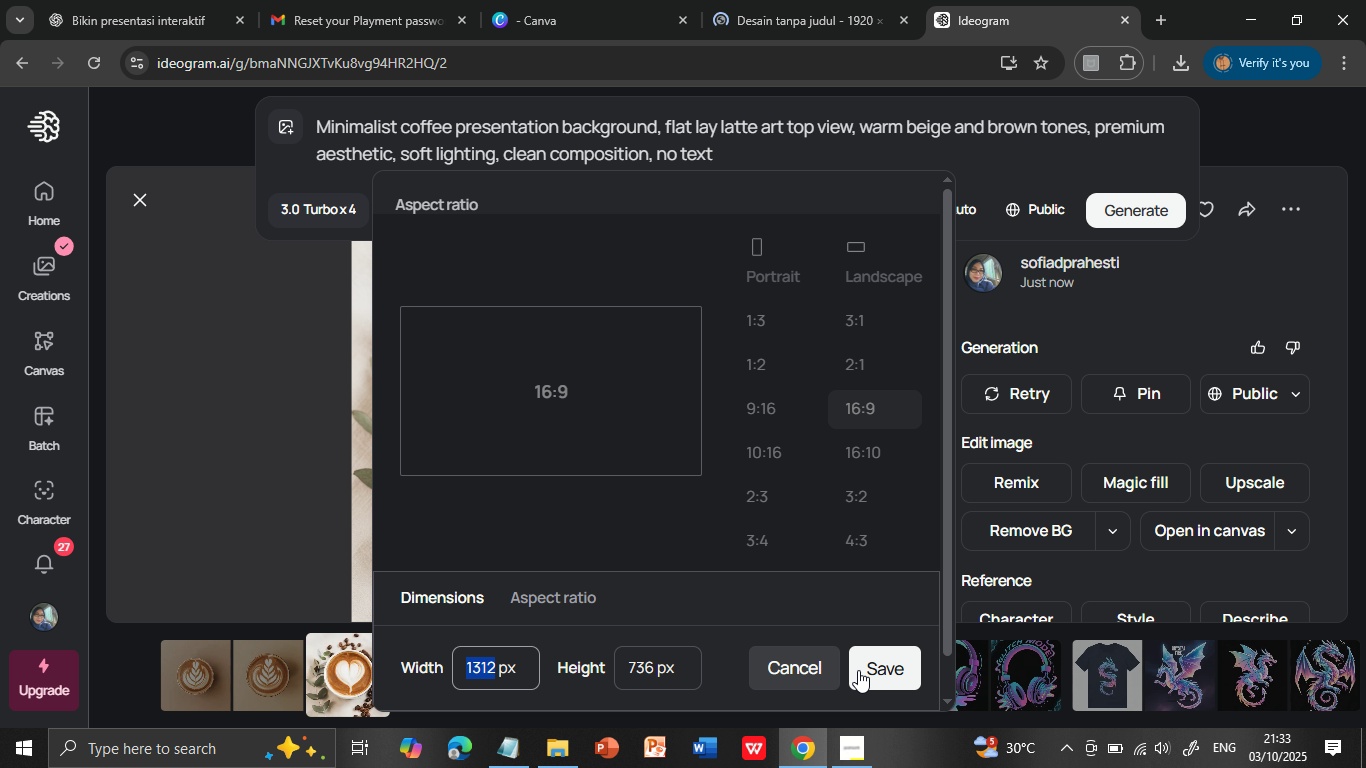 
left_click([891, 669])
 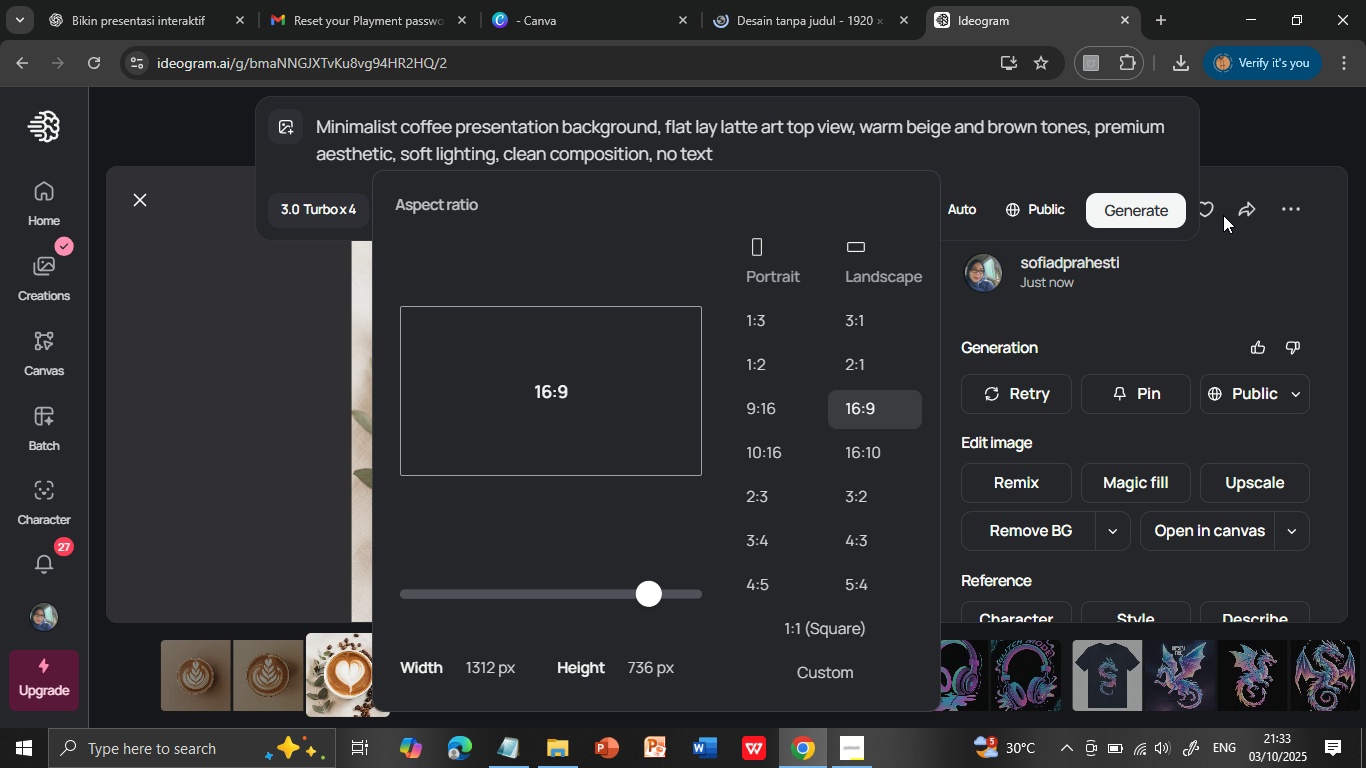 
mouse_move([1214, 244])
 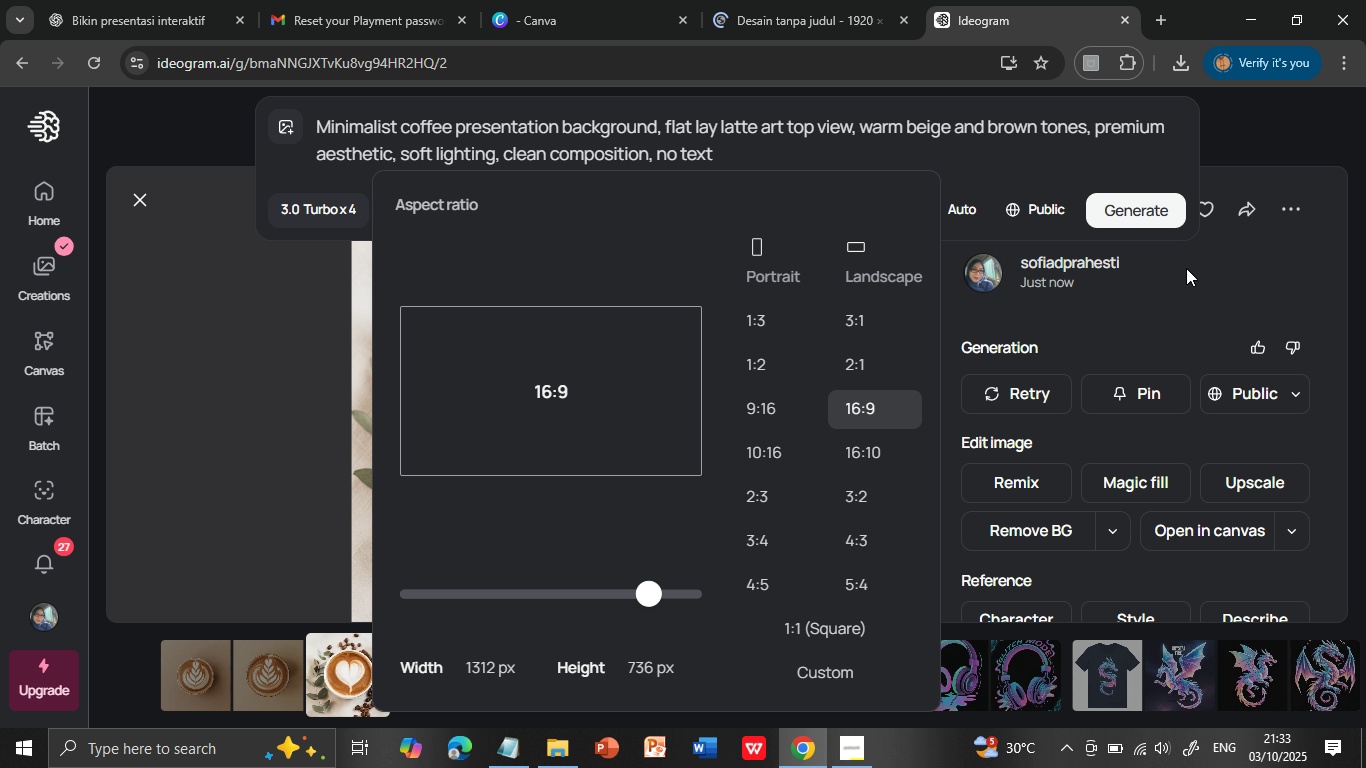 
left_click([1186, 268])
 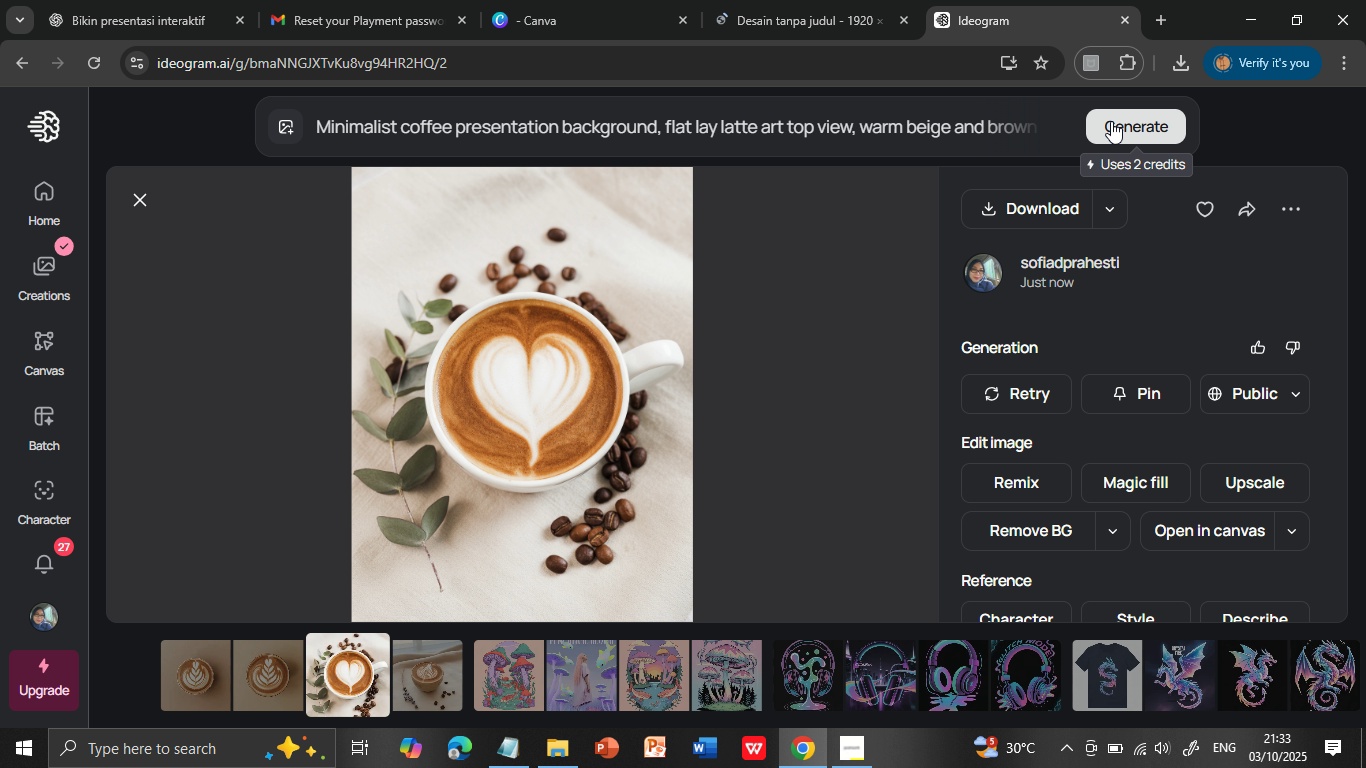 
left_click([1111, 121])
 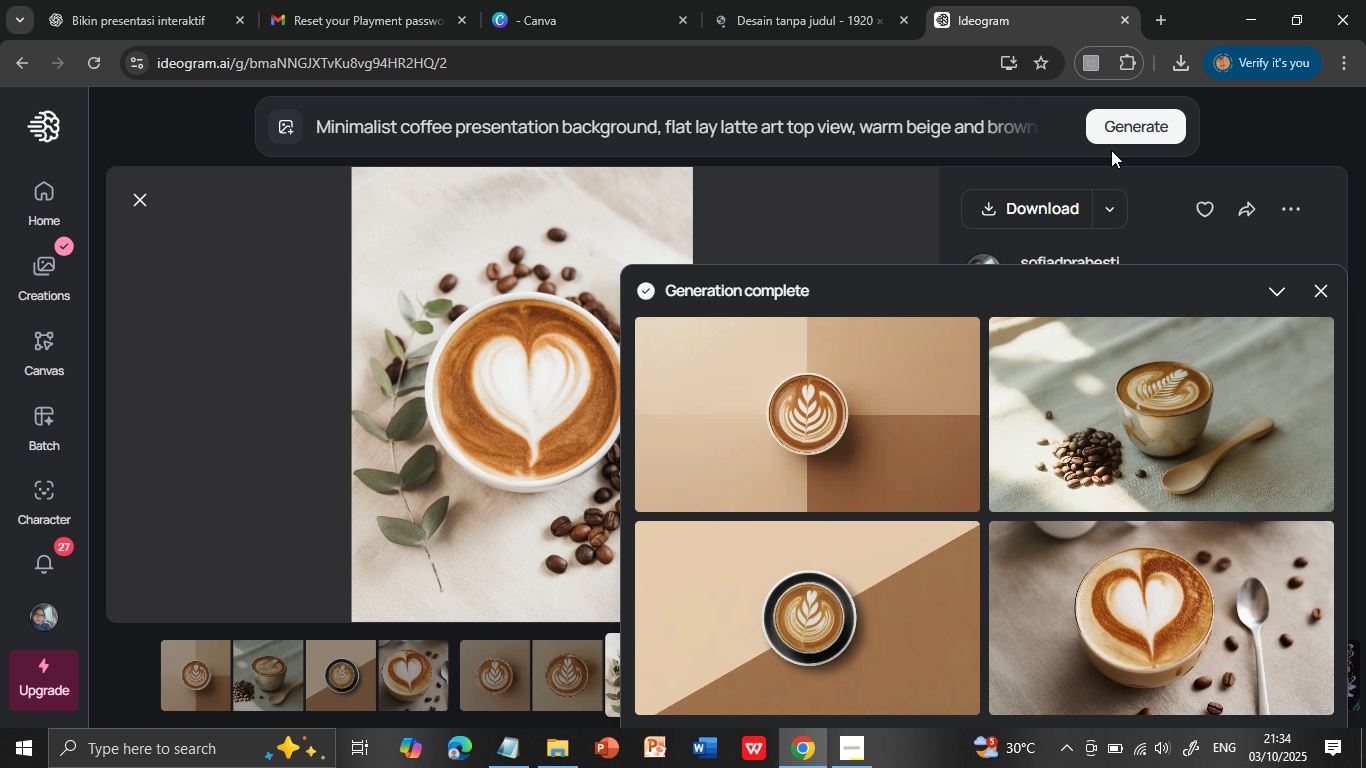 
wait(20.33)
 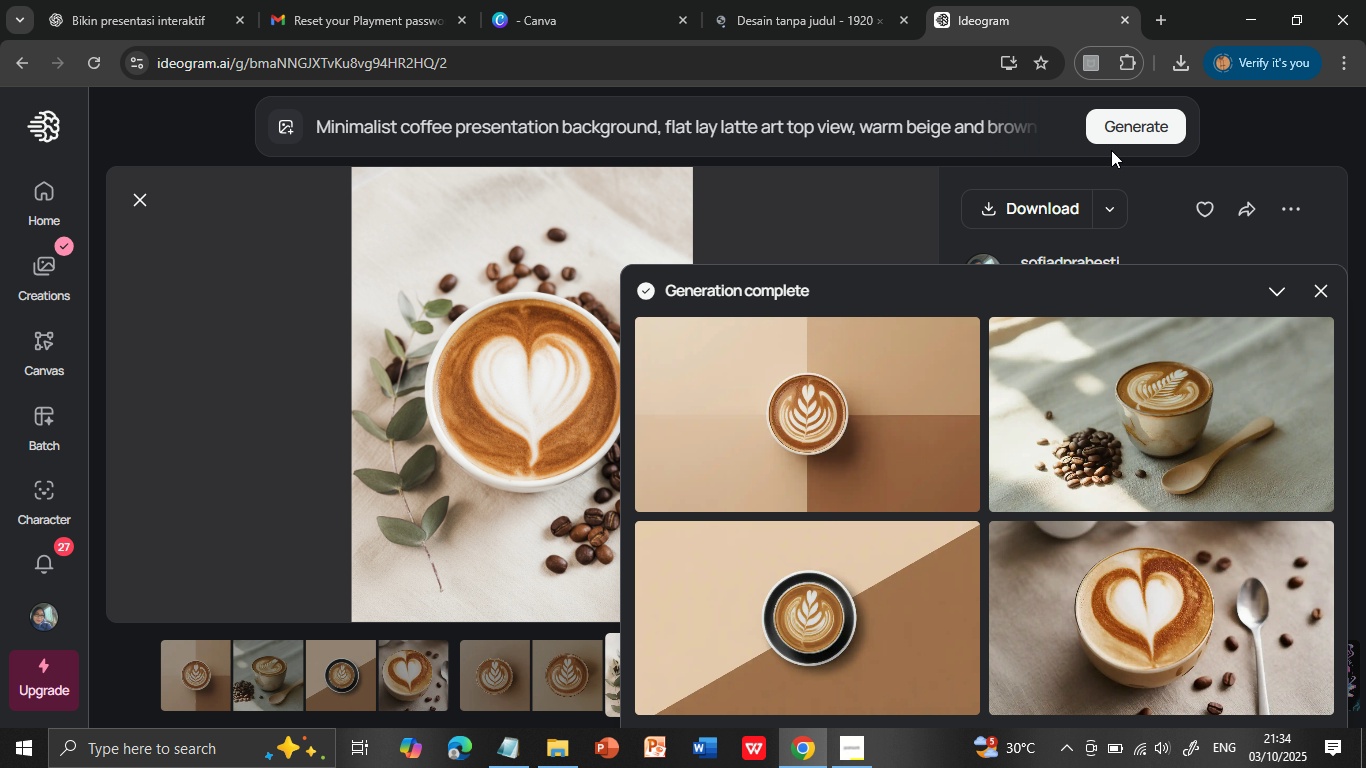 
mouse_move([1075, 496])
 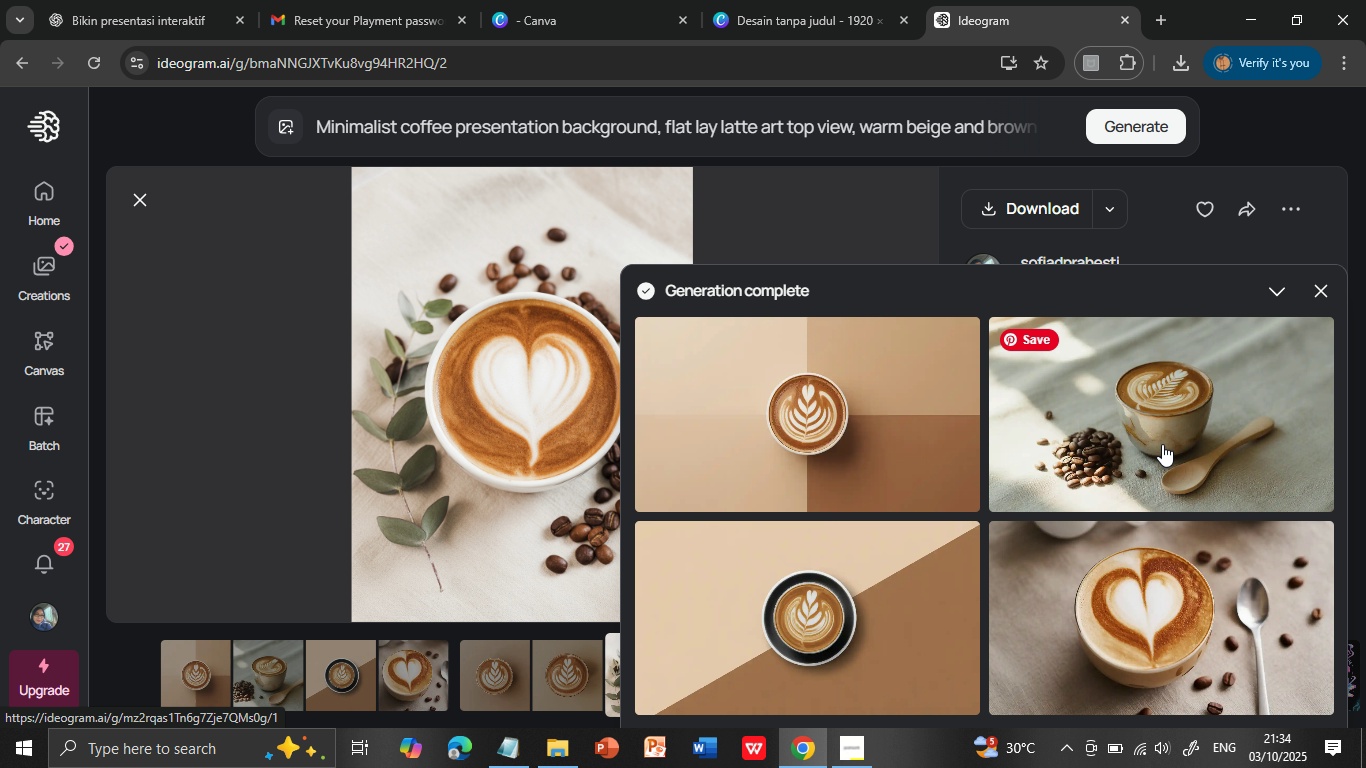 
left_click([1160, 436])
 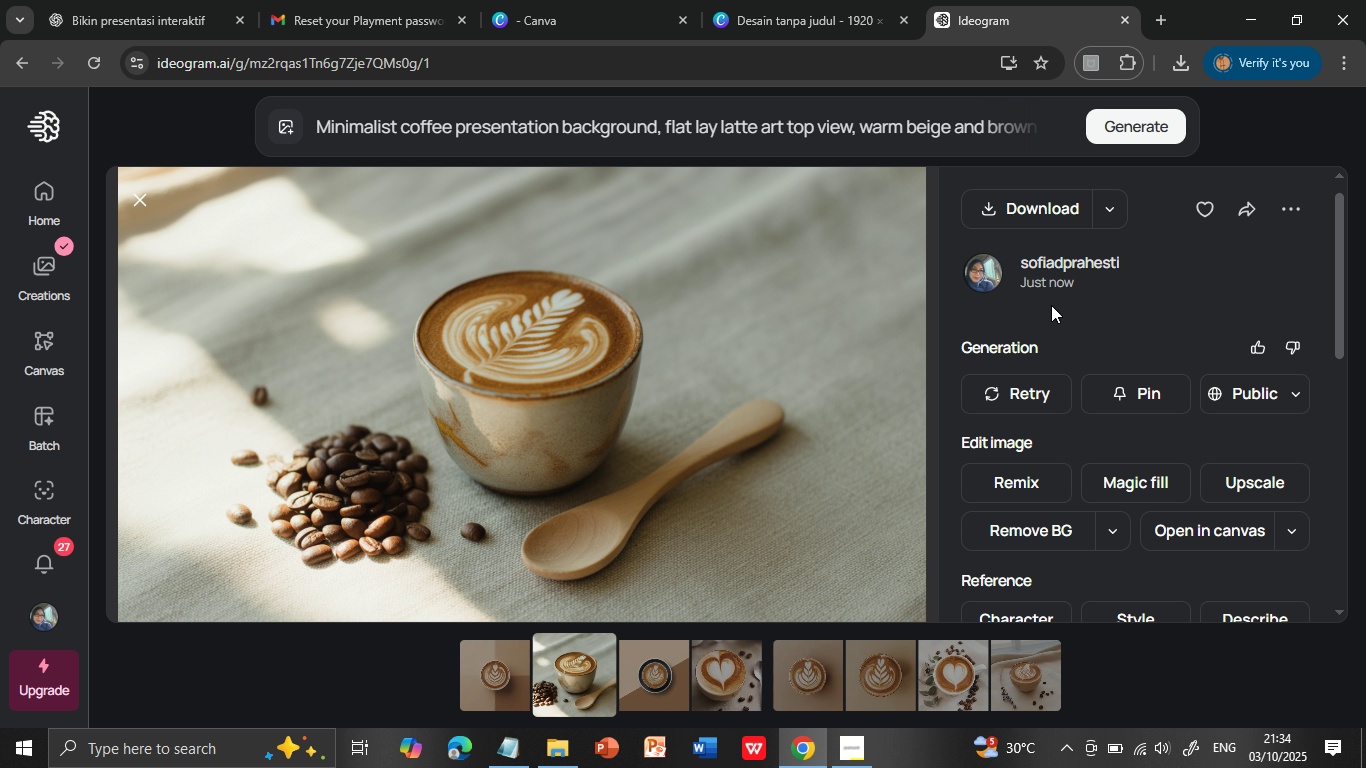 
left_click([1053, 211])
 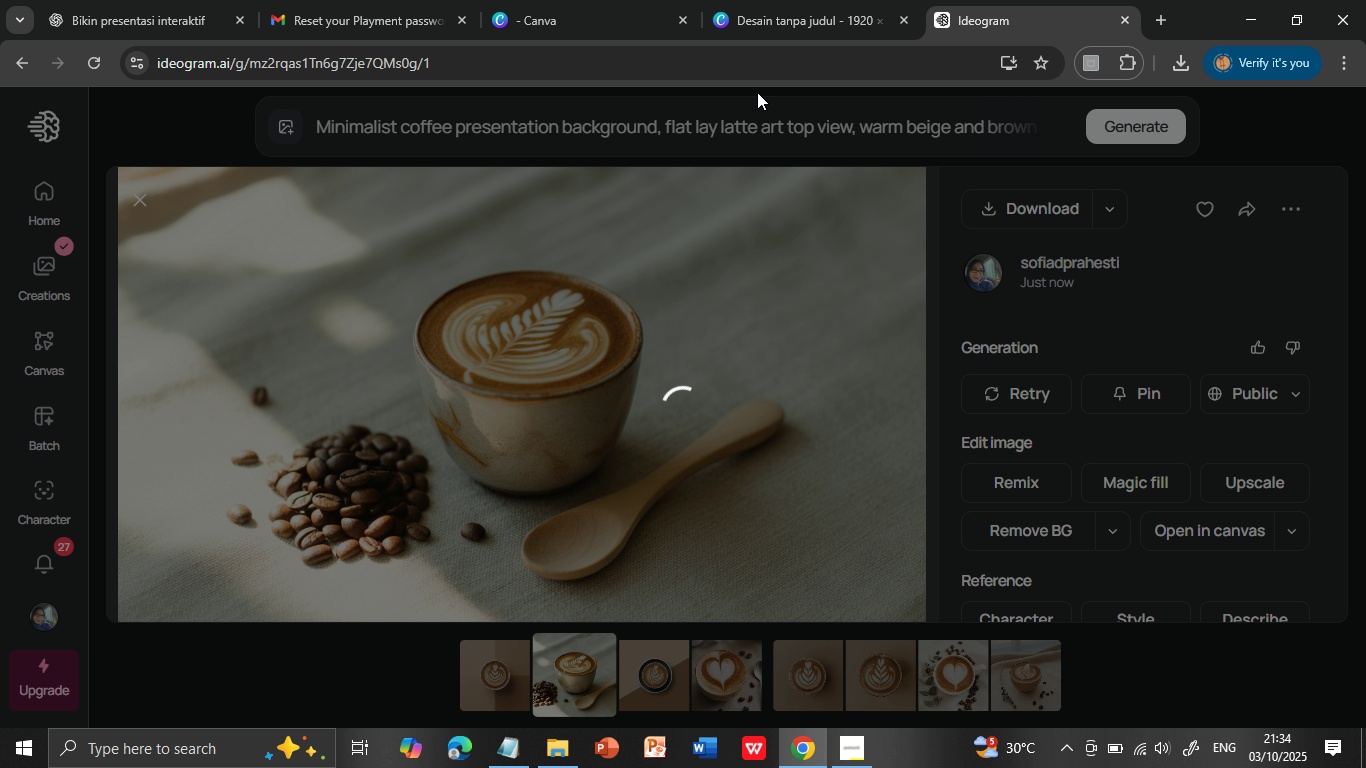 
left_click([775, 13])
 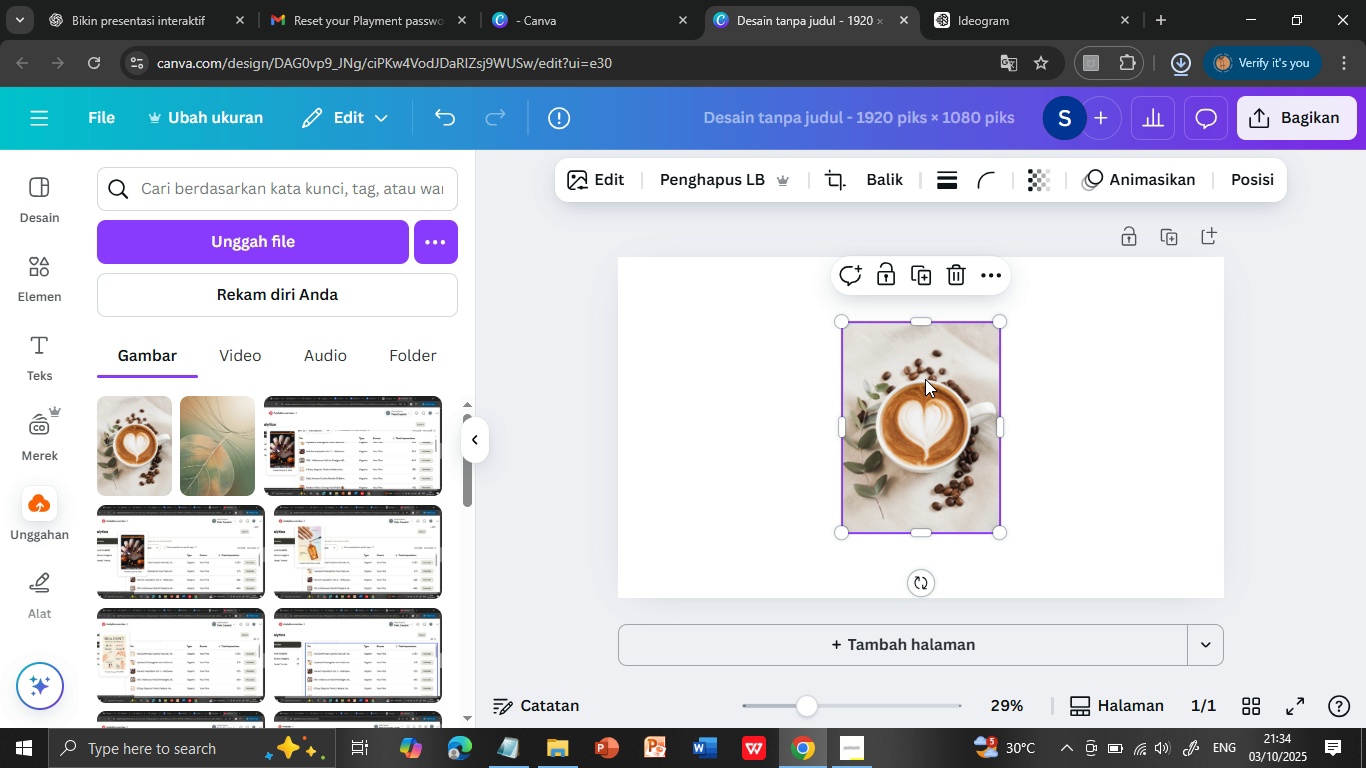 
left_click([925, 379])
 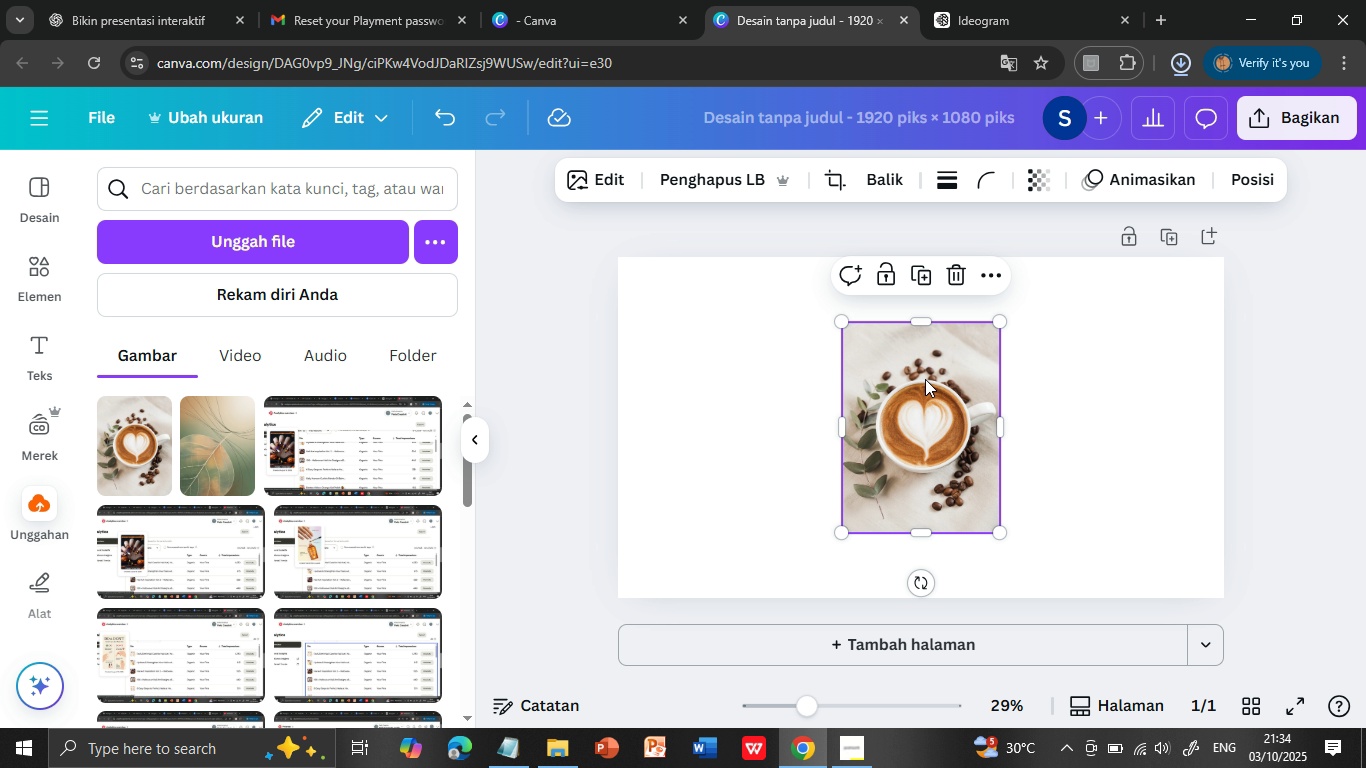 
key(Delete)
 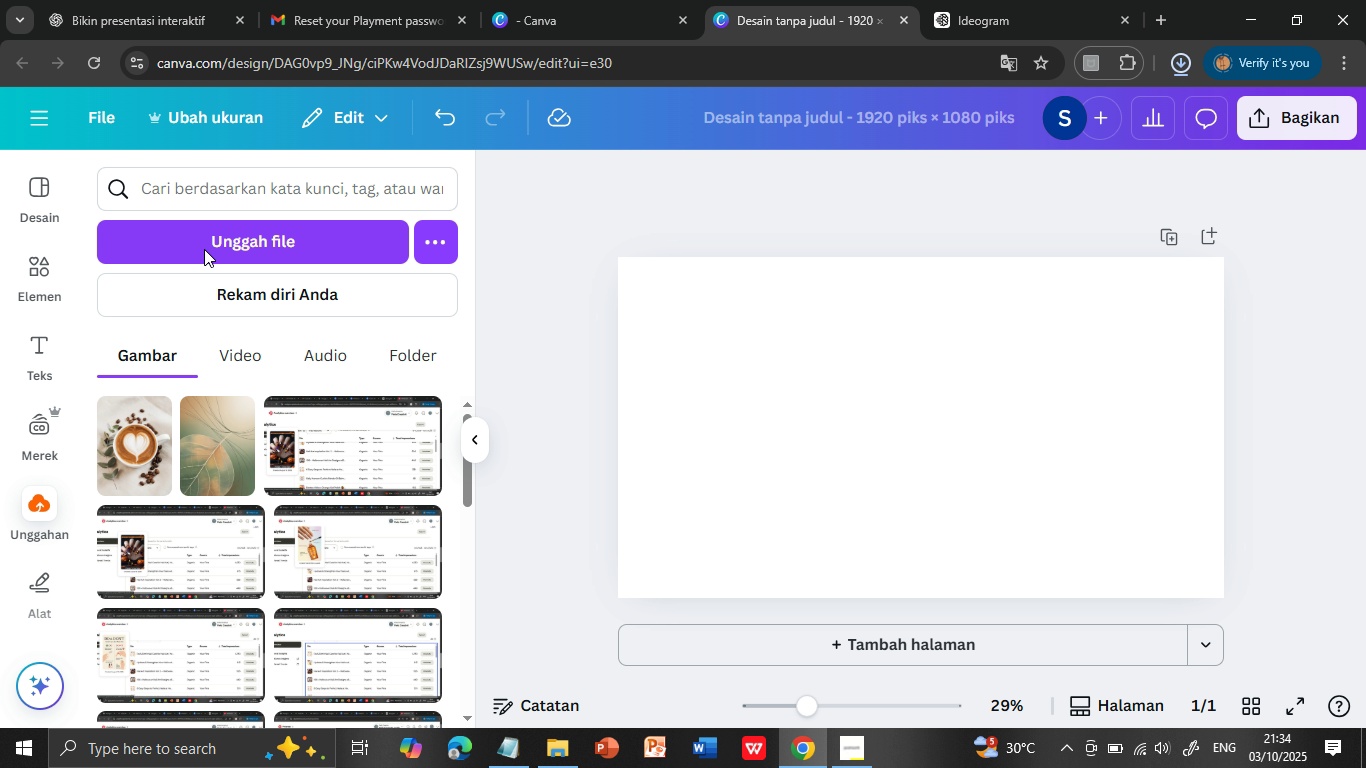 
left_click([207, 241])
 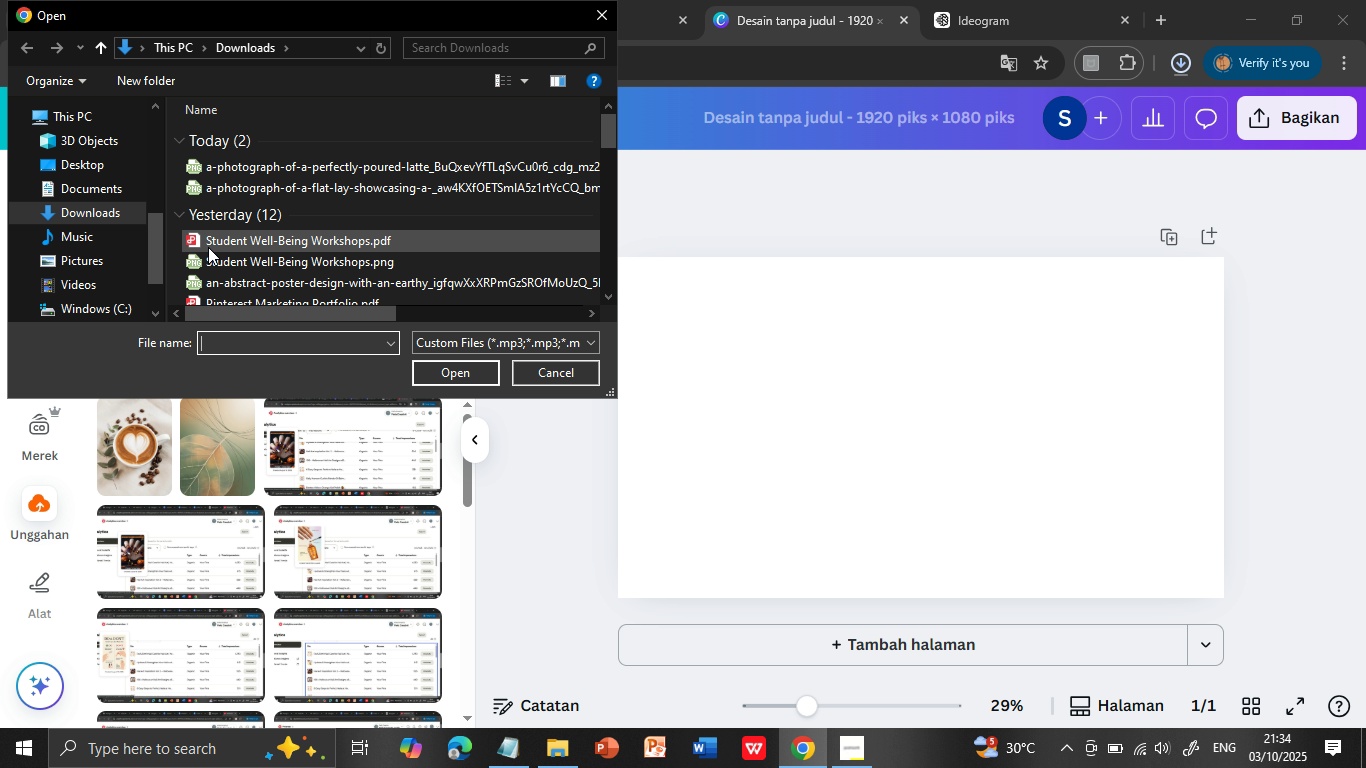 
wait(5.98)
 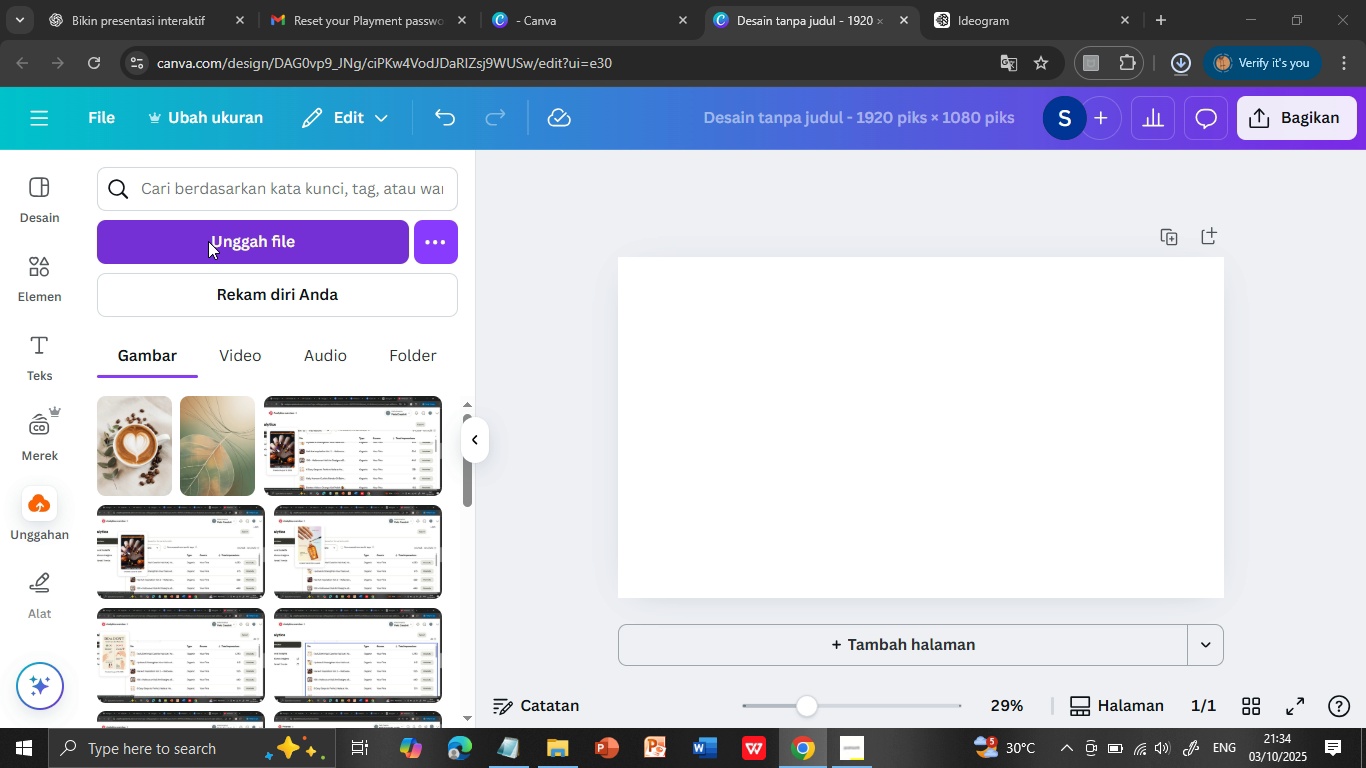 
double_click([256, 166])
 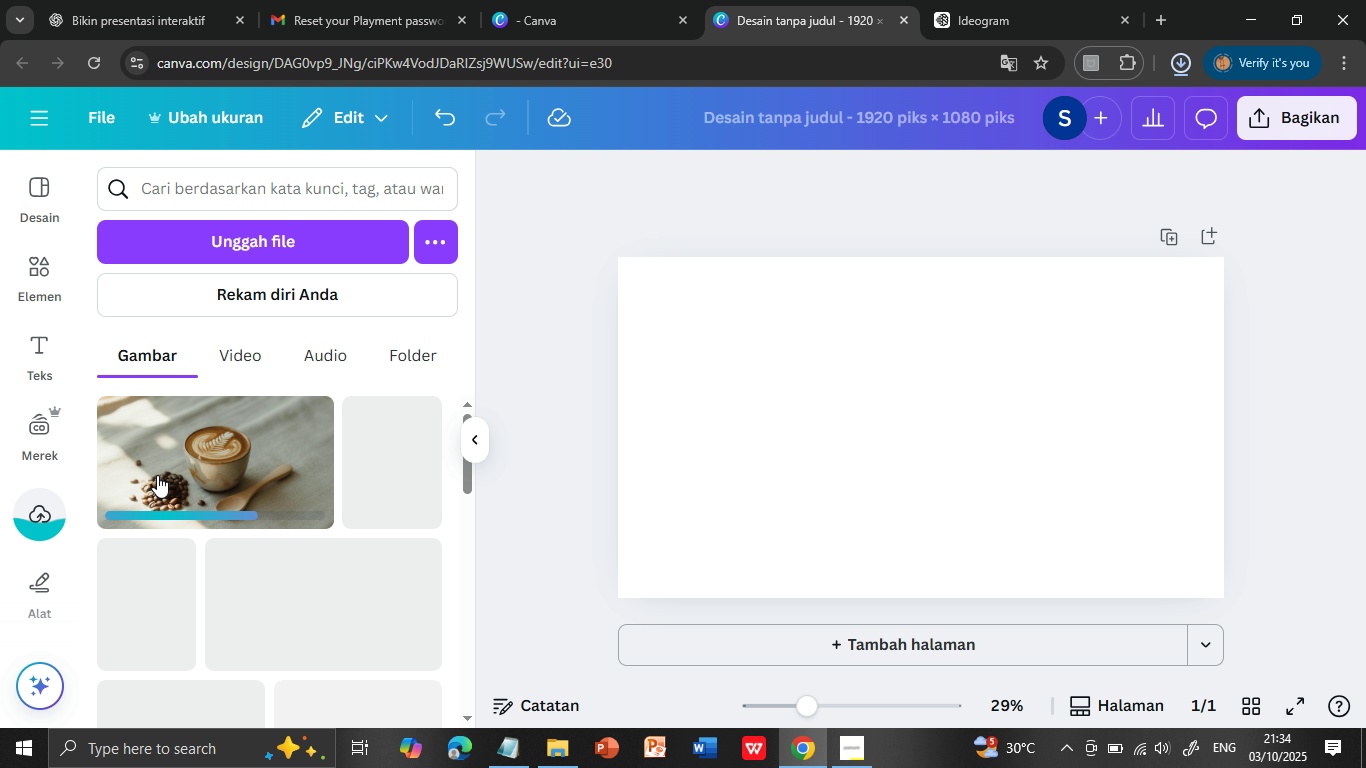 
left_click([158, 470])
 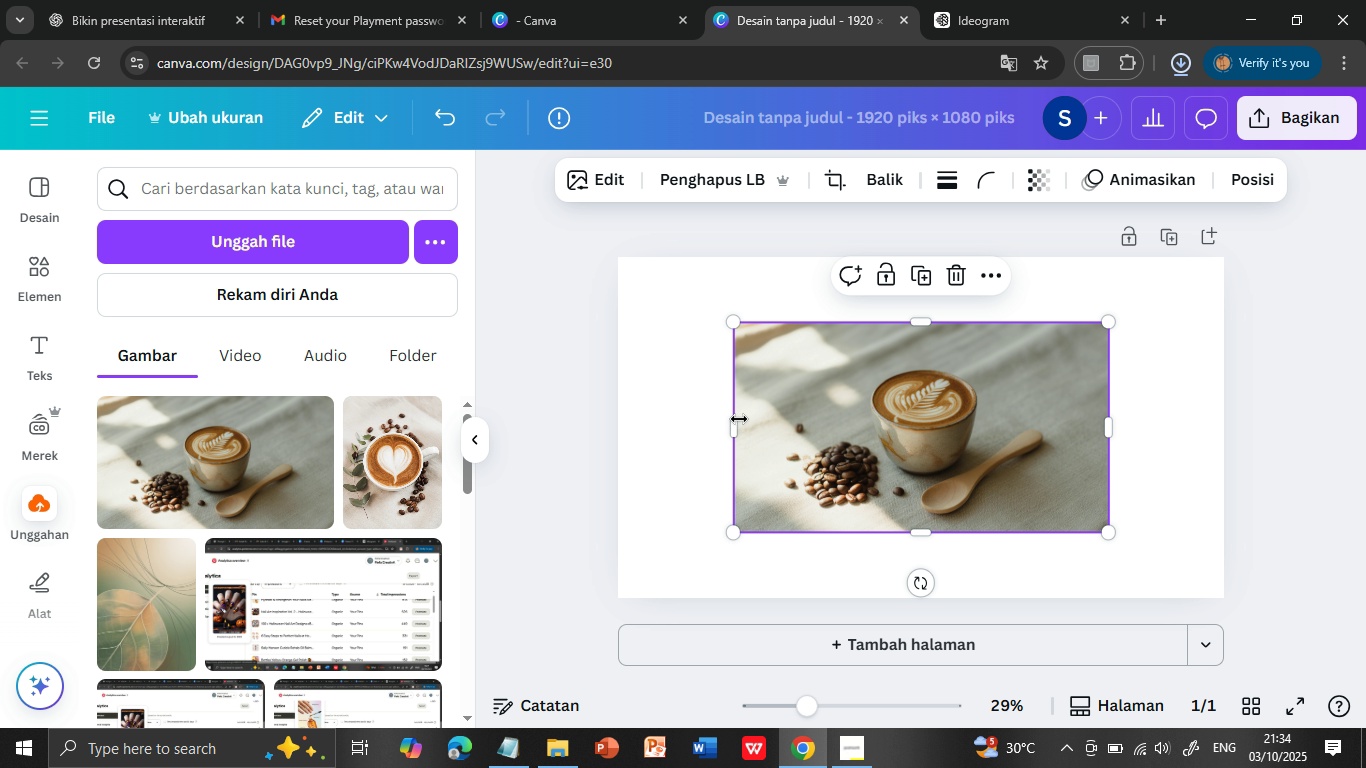 
left_click_drag(start_coordinate=[733, 421], to_coordinate=[620, 390])
 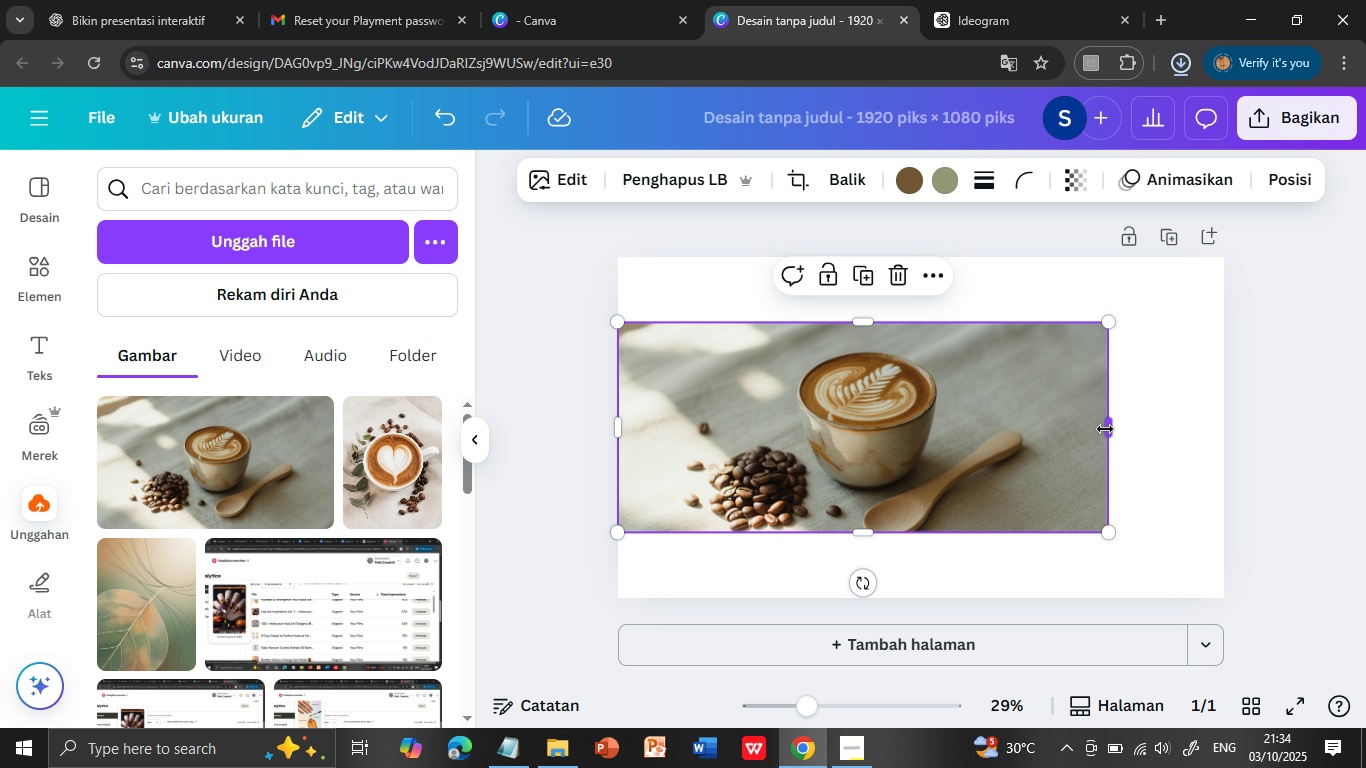 
left_click_drag(start_coordinate=[1109, 429], to_coordinate=[1226, 426])
 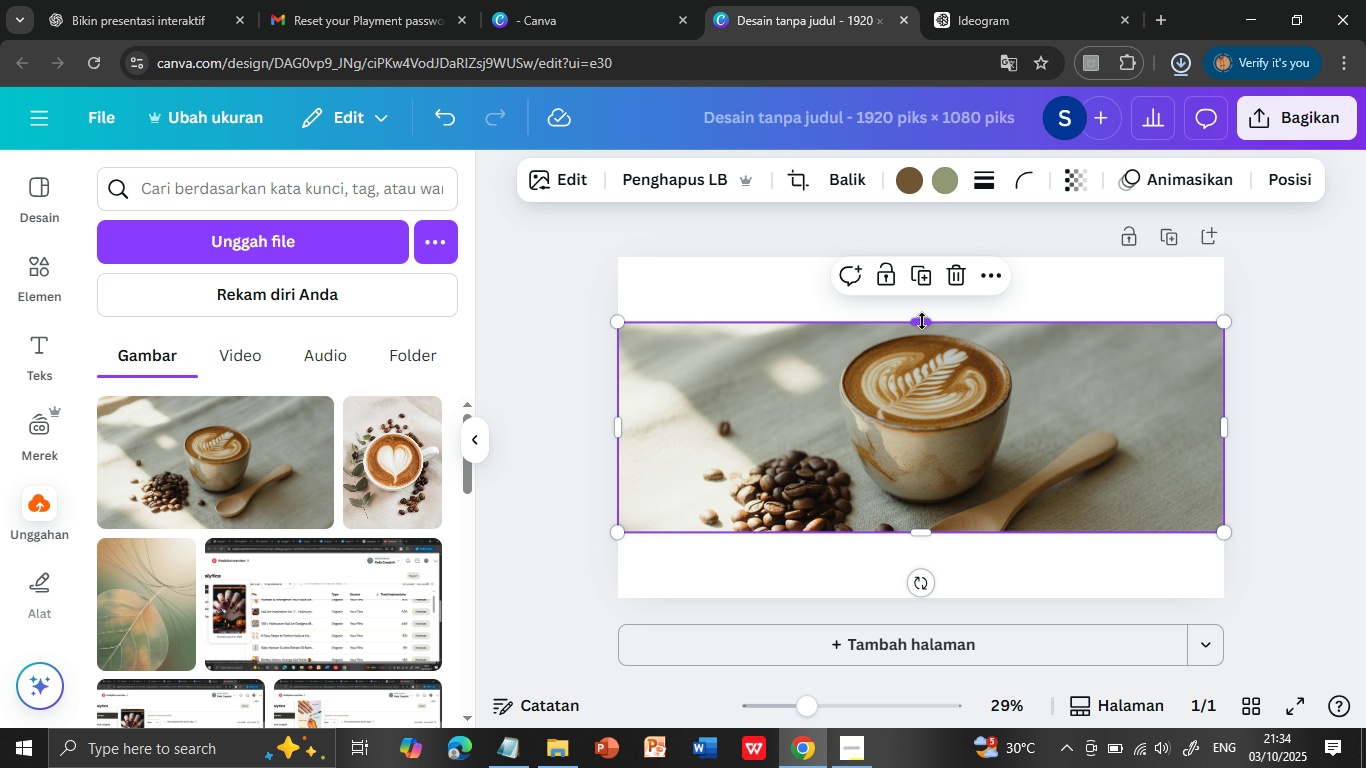 
left_click_drag(start_coordinate=[922, 321], to_coordinate=[921, 259])
 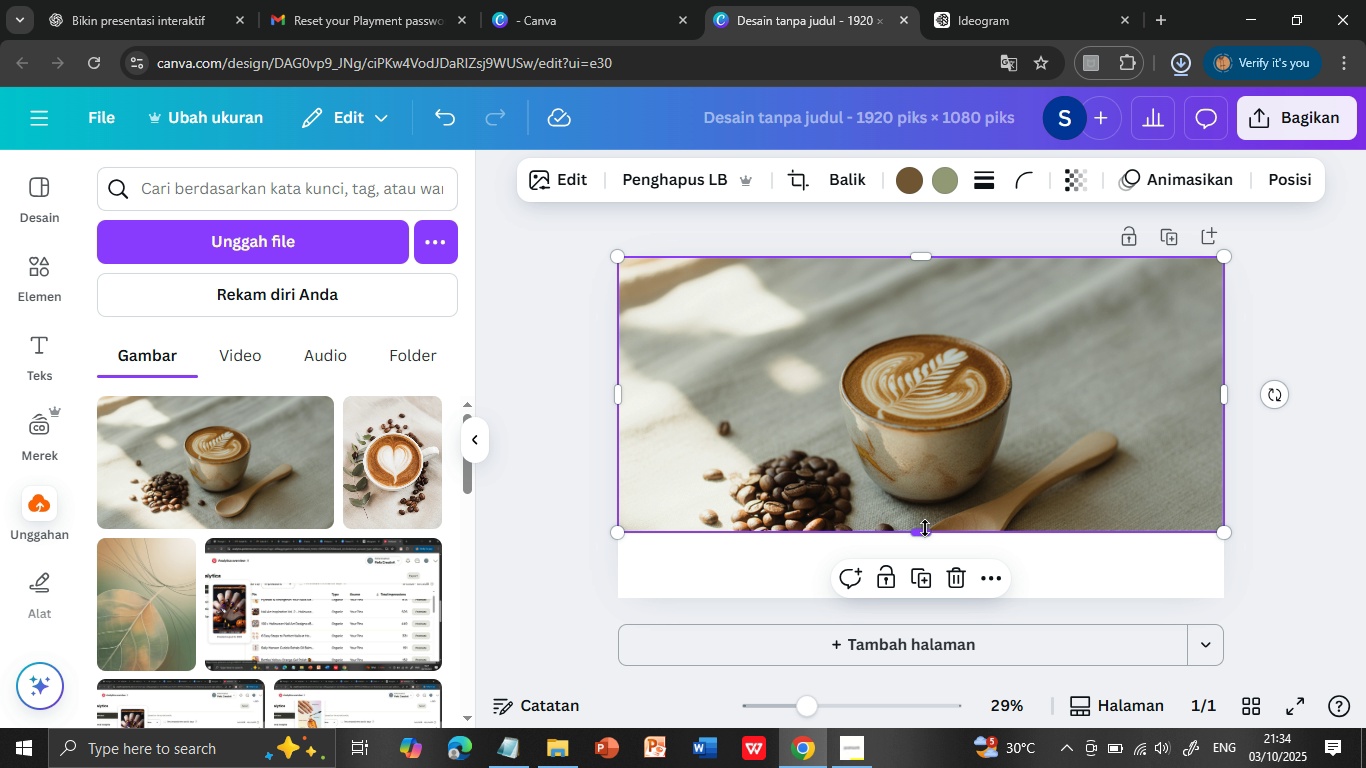 
left_click_drag(start_coordinate=[925, 528], to_coordinate=[924, 592])
 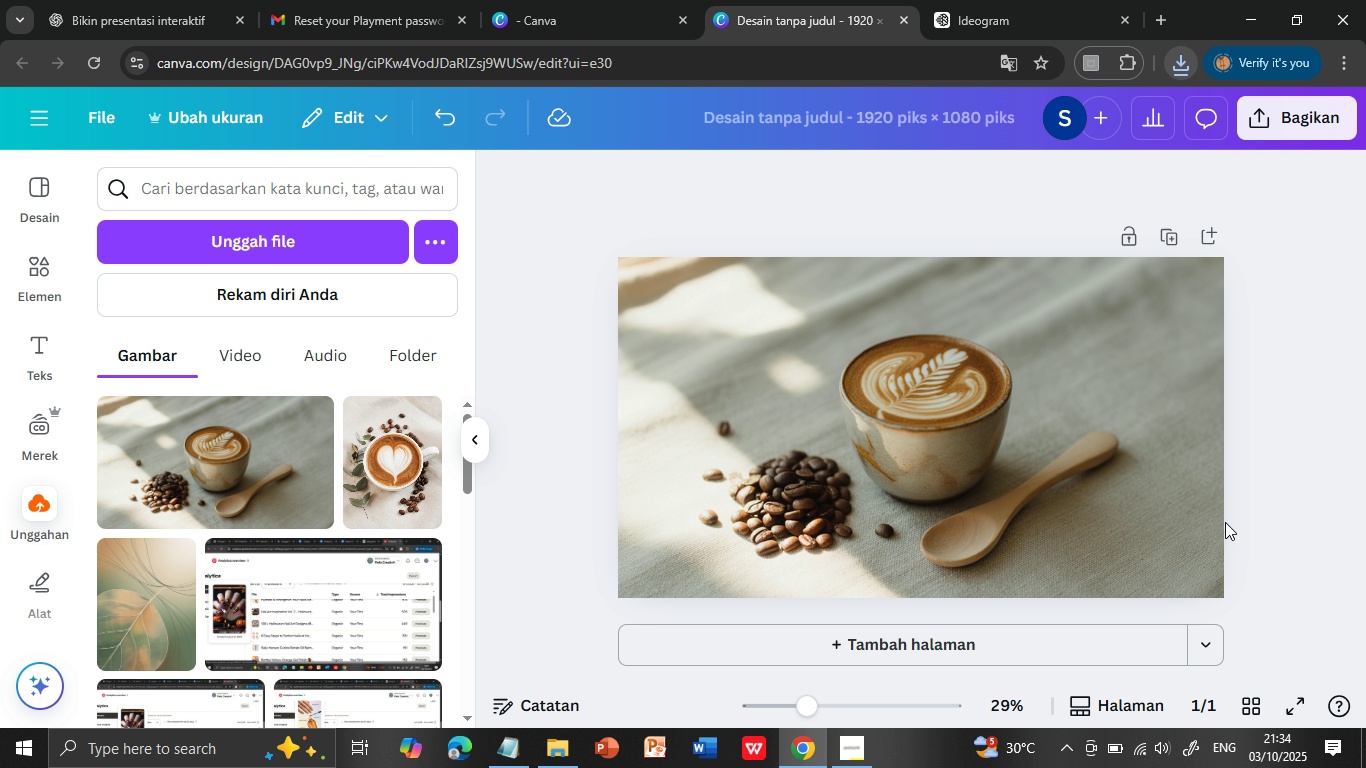 
left_click([1300, 525])
 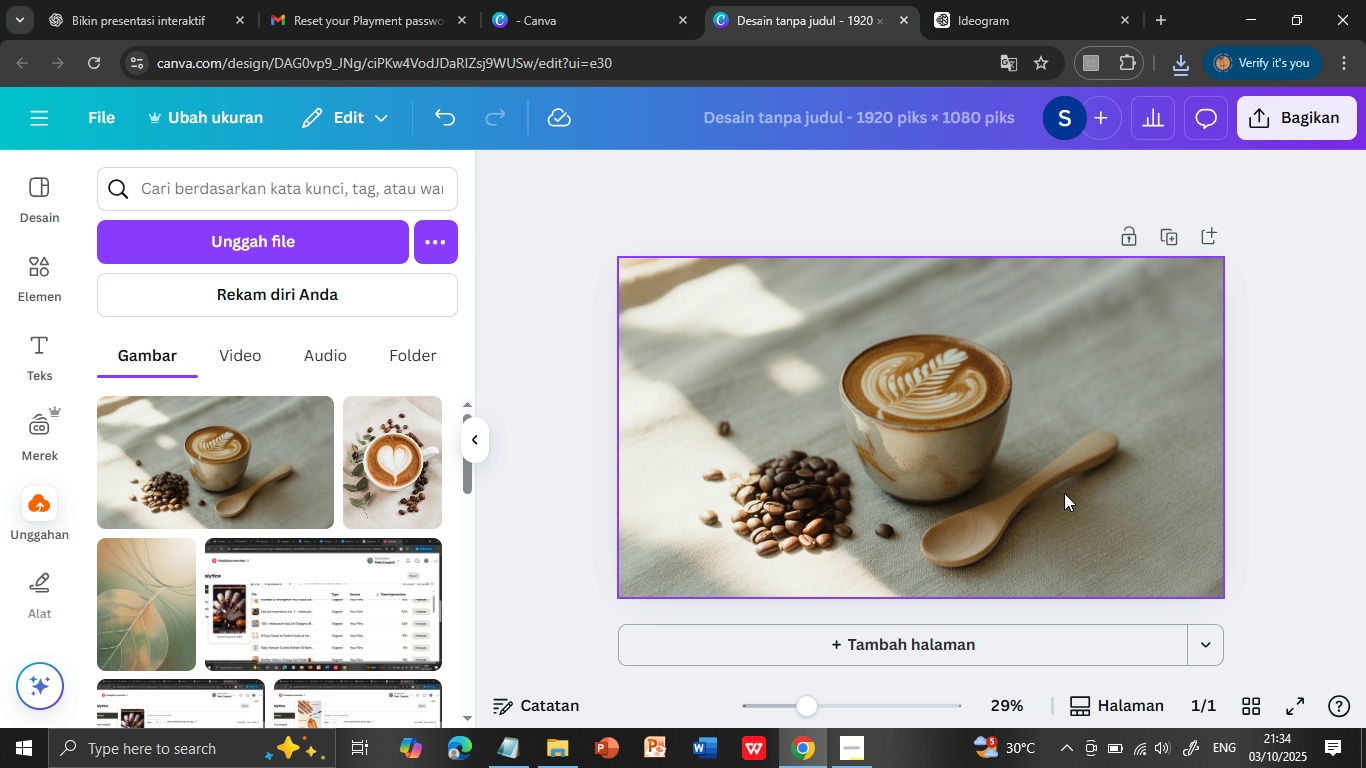 
left_click([1064, 493])
 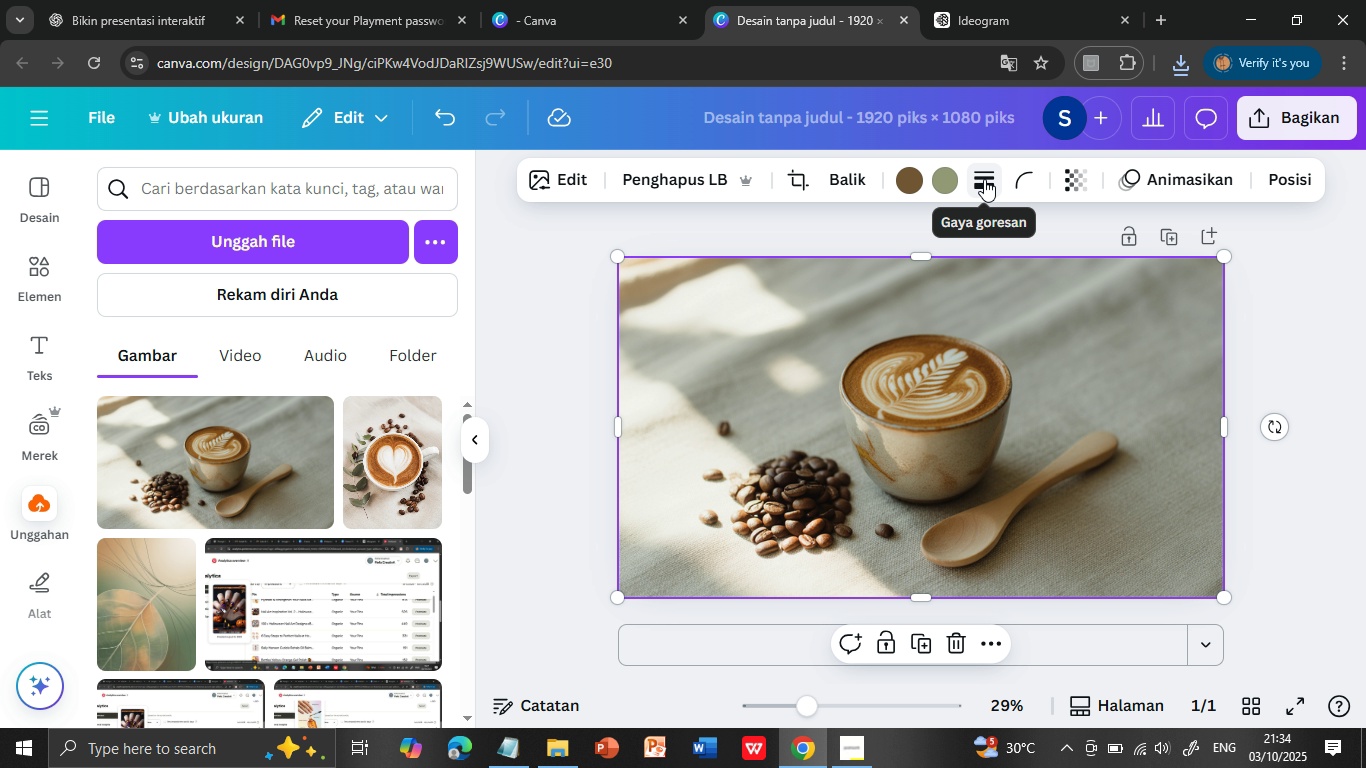 
left_click([984, 179])
 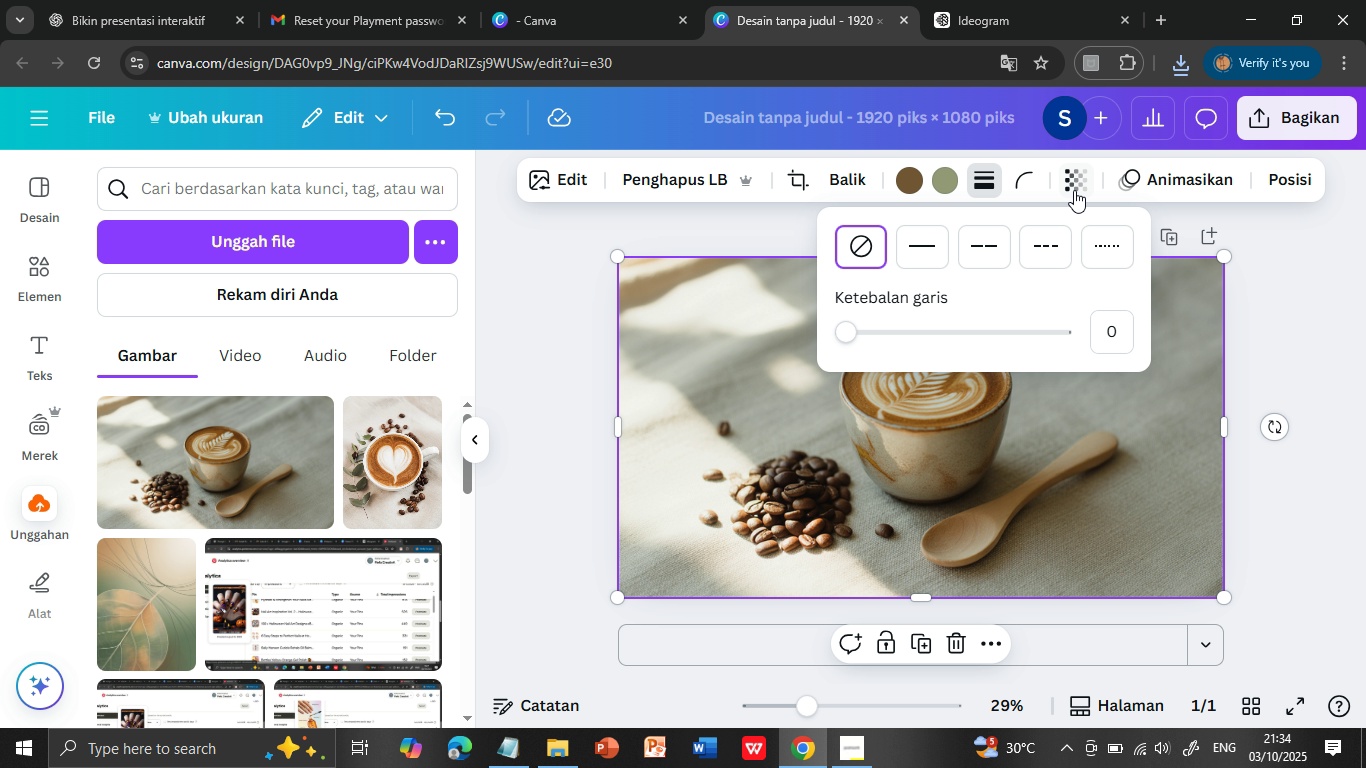 
left_click([1074, 187])
 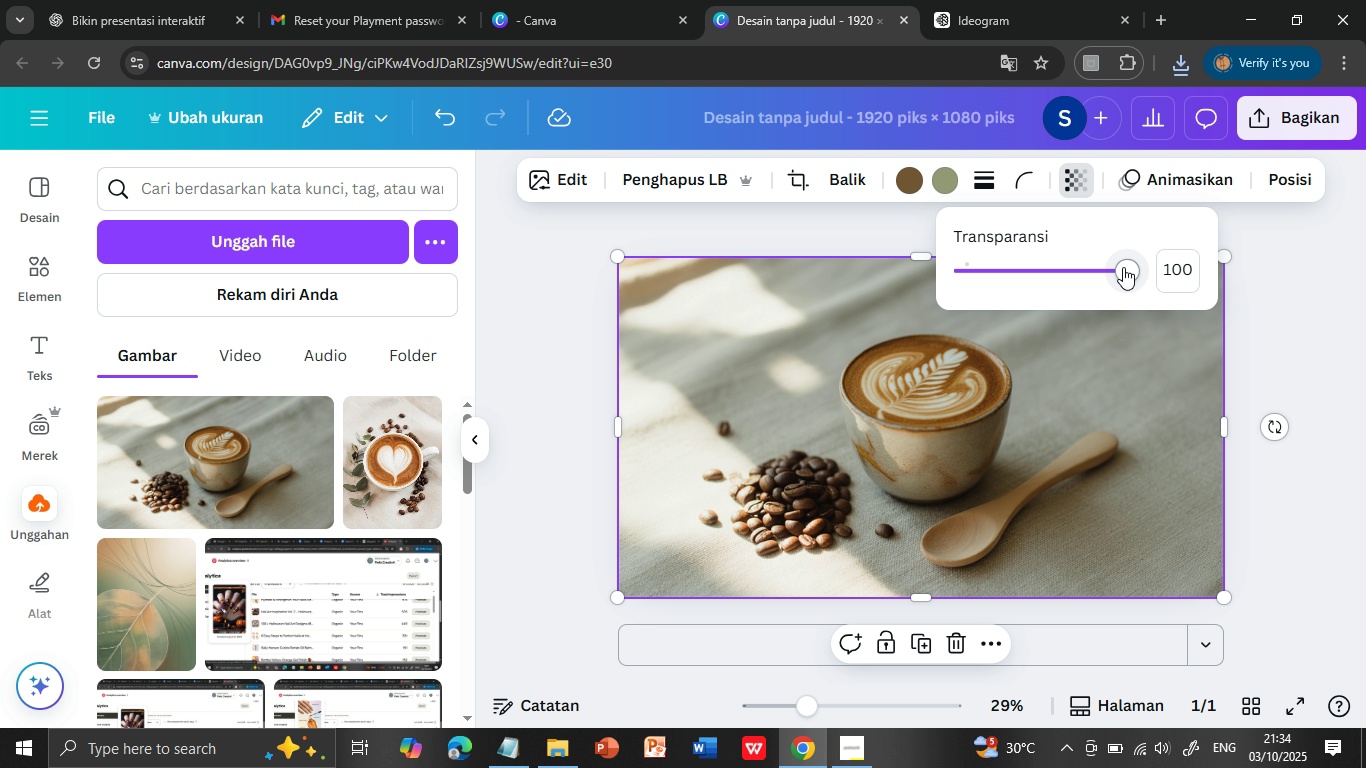 
left_click_drag(start_coordinate=[1123, 267], to_coordinate=[1049, 262])
 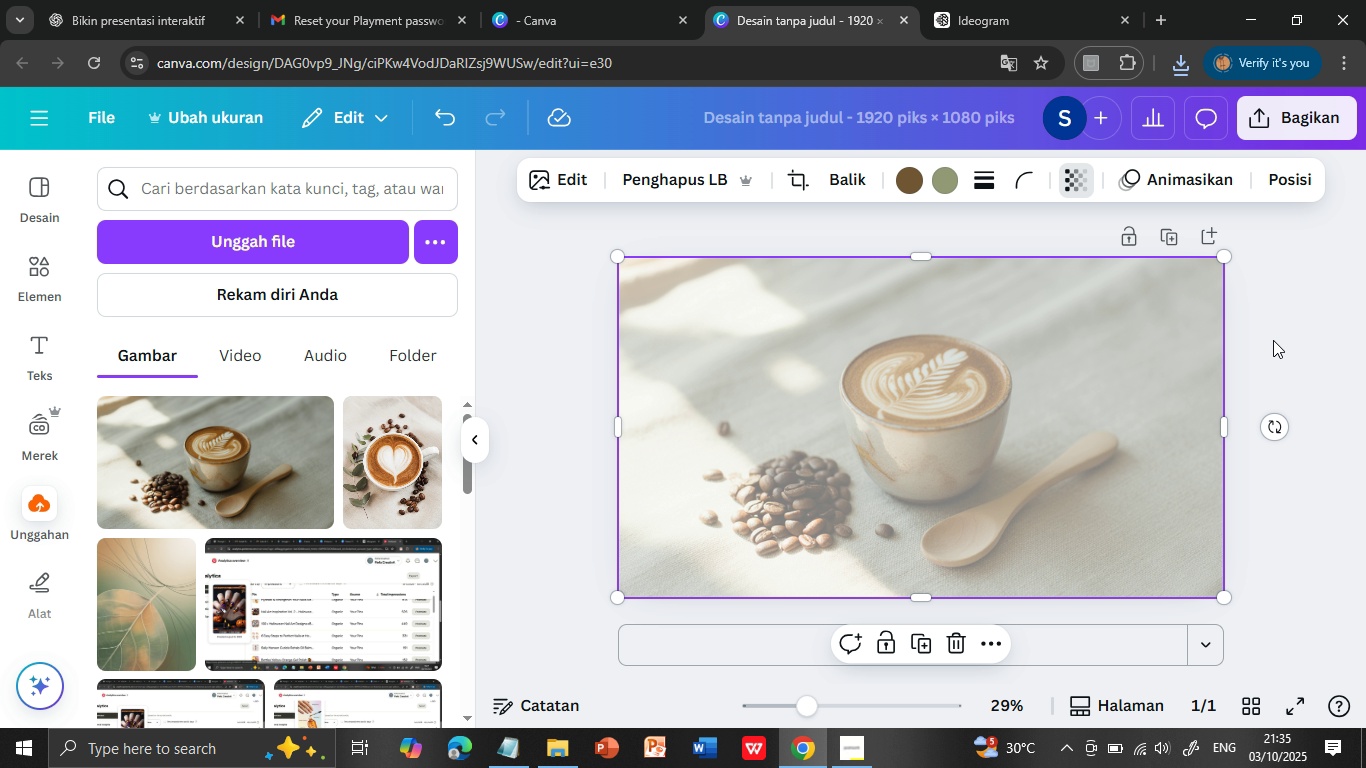 
left_click([1273, 340])
 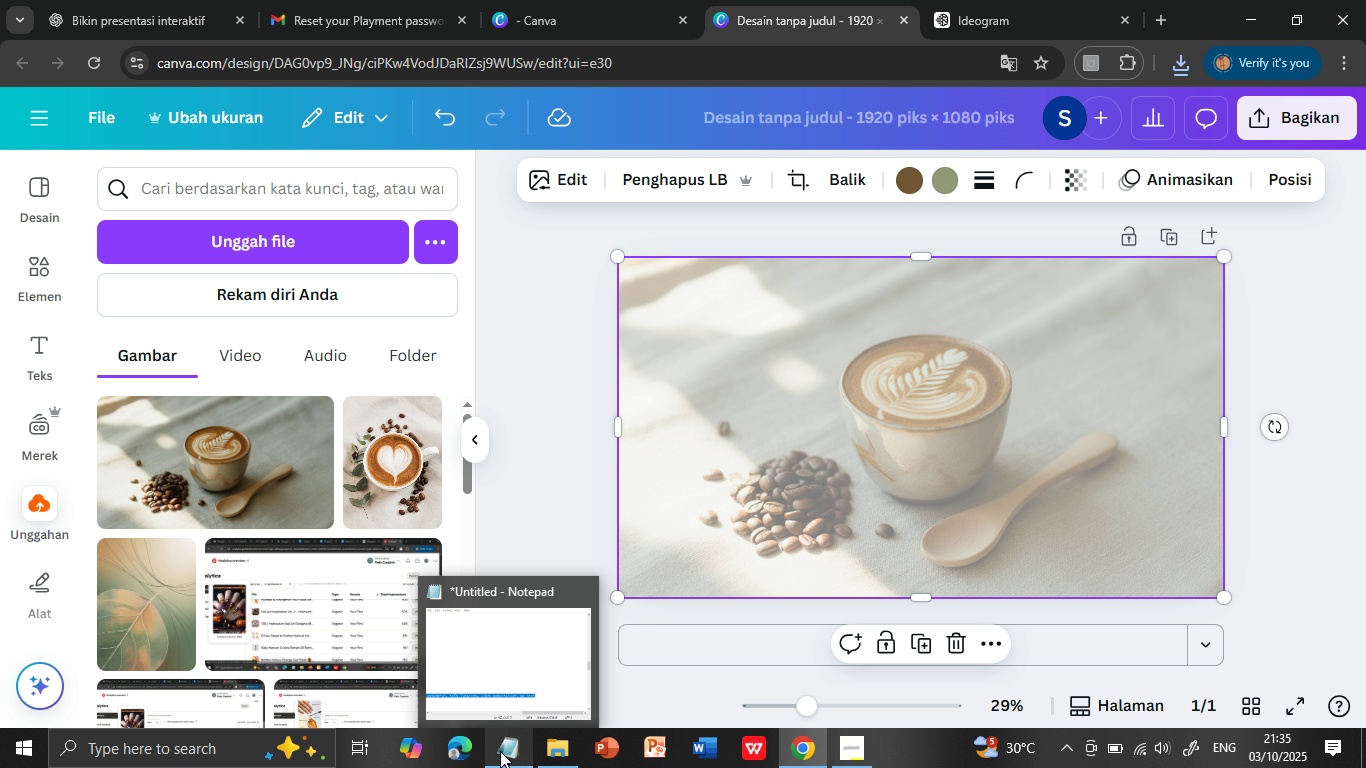 
left_click([741, 402])
 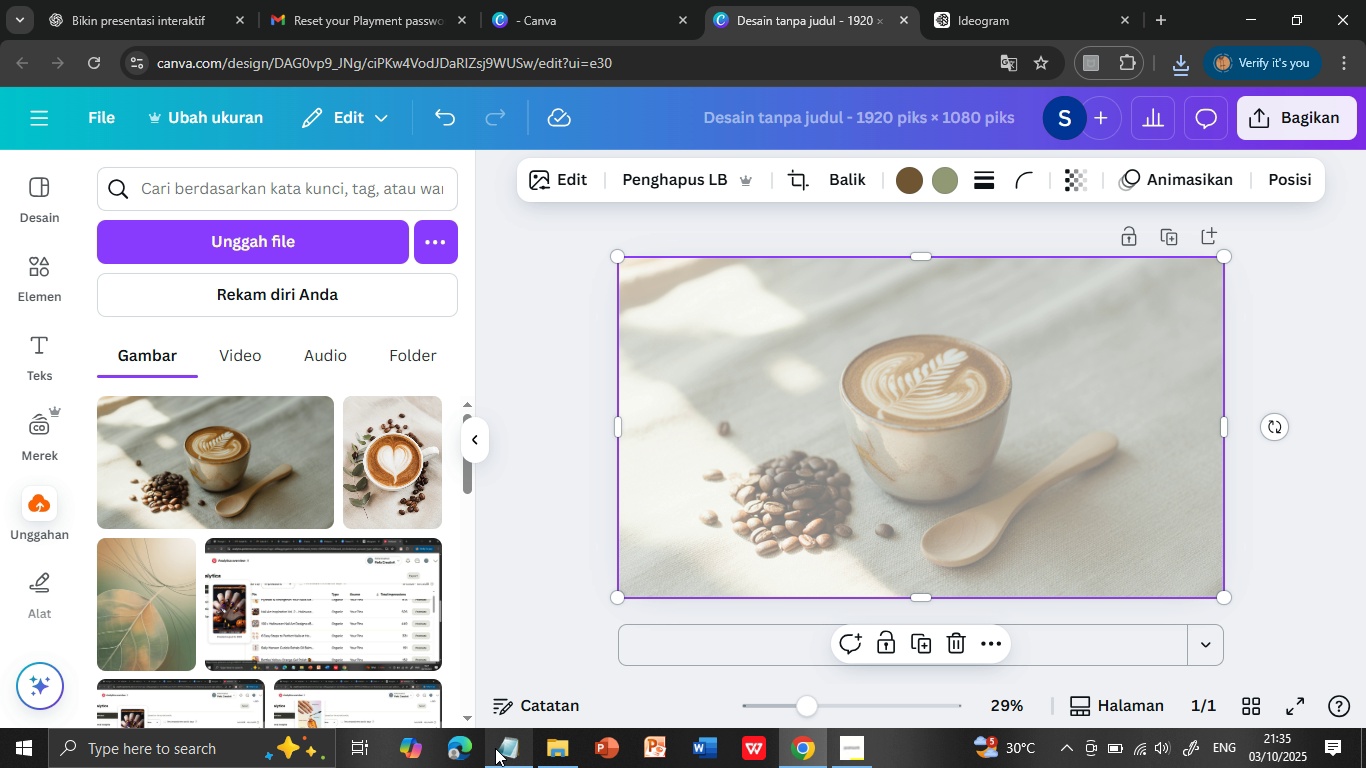 
left_click([501, 747])
 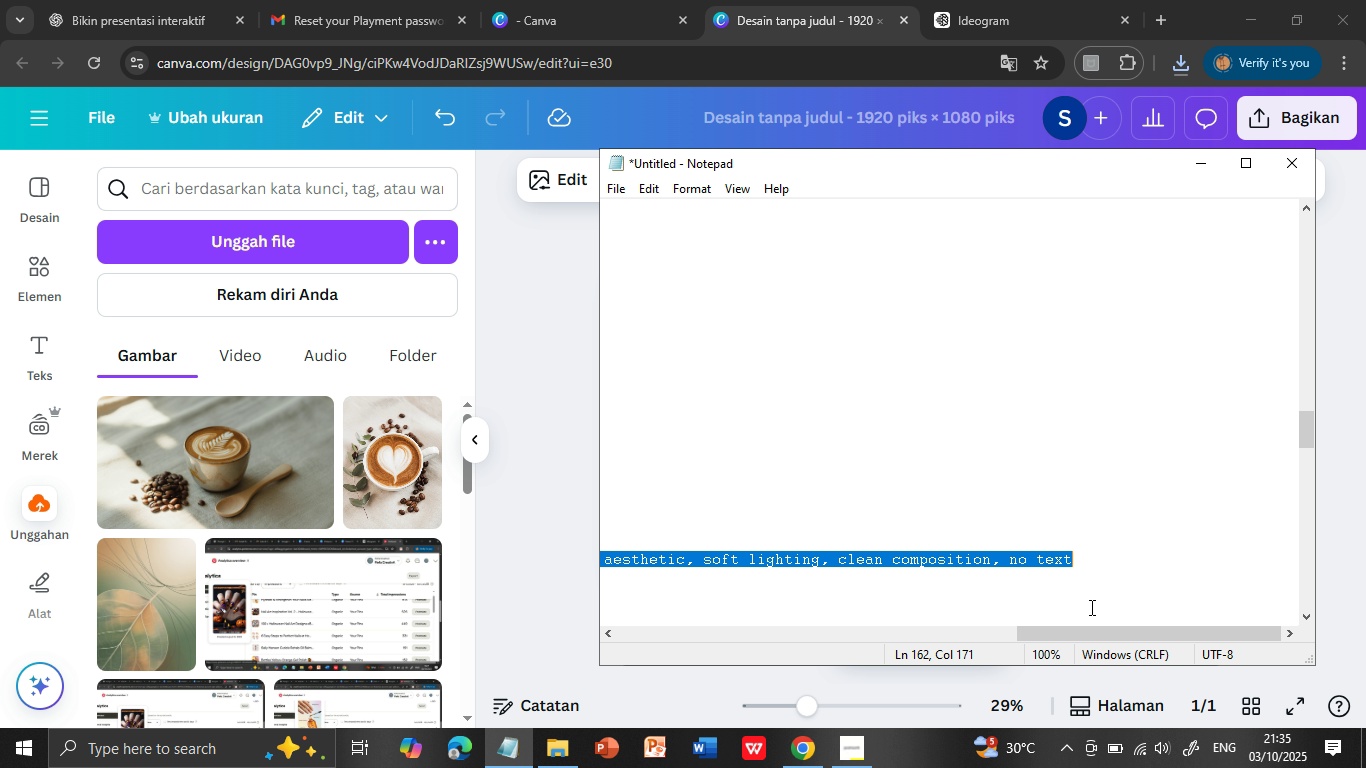 
left_click_drag(start_coordinate=[1090, 632], to_coordinate=[644, 633])
 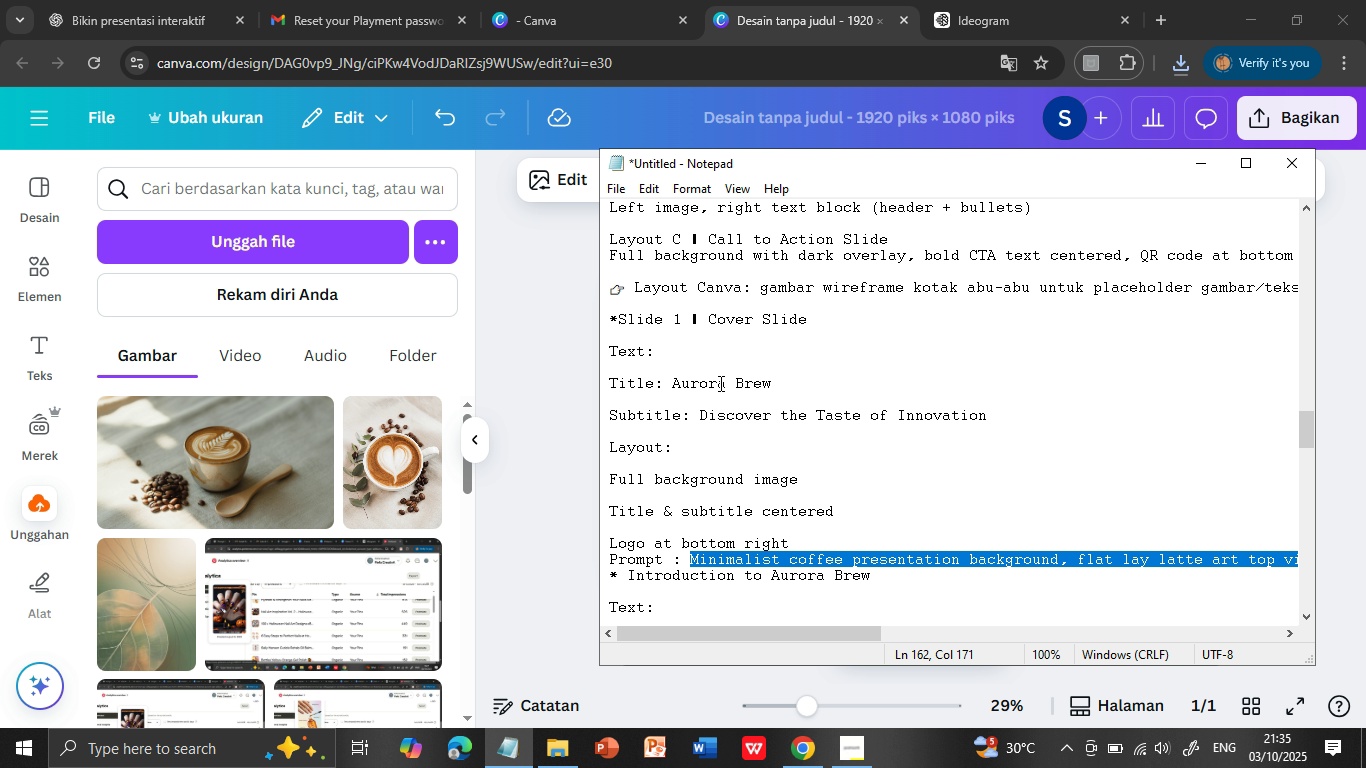 
left_click_drag(start_coordinate=[736, 382], to_coordinate=[801, 382])
 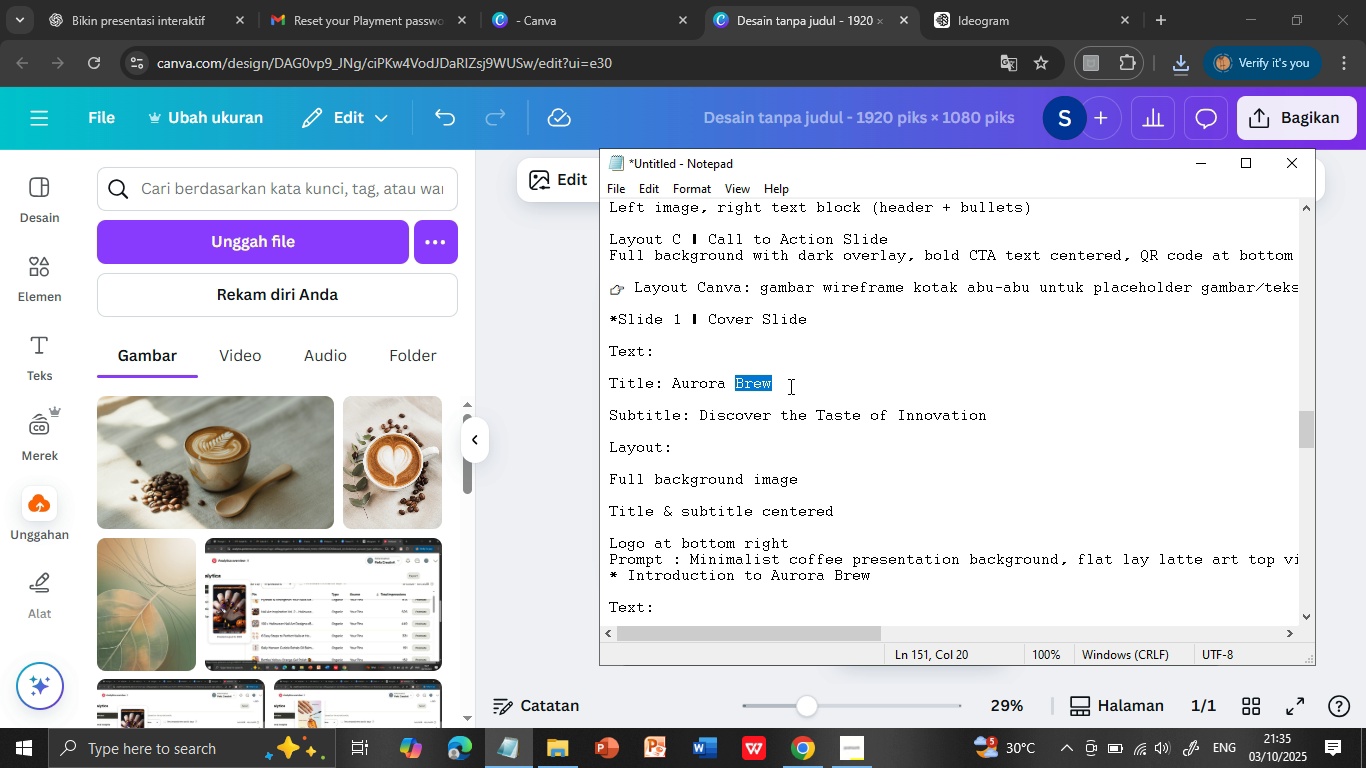 
key(Control+C)
 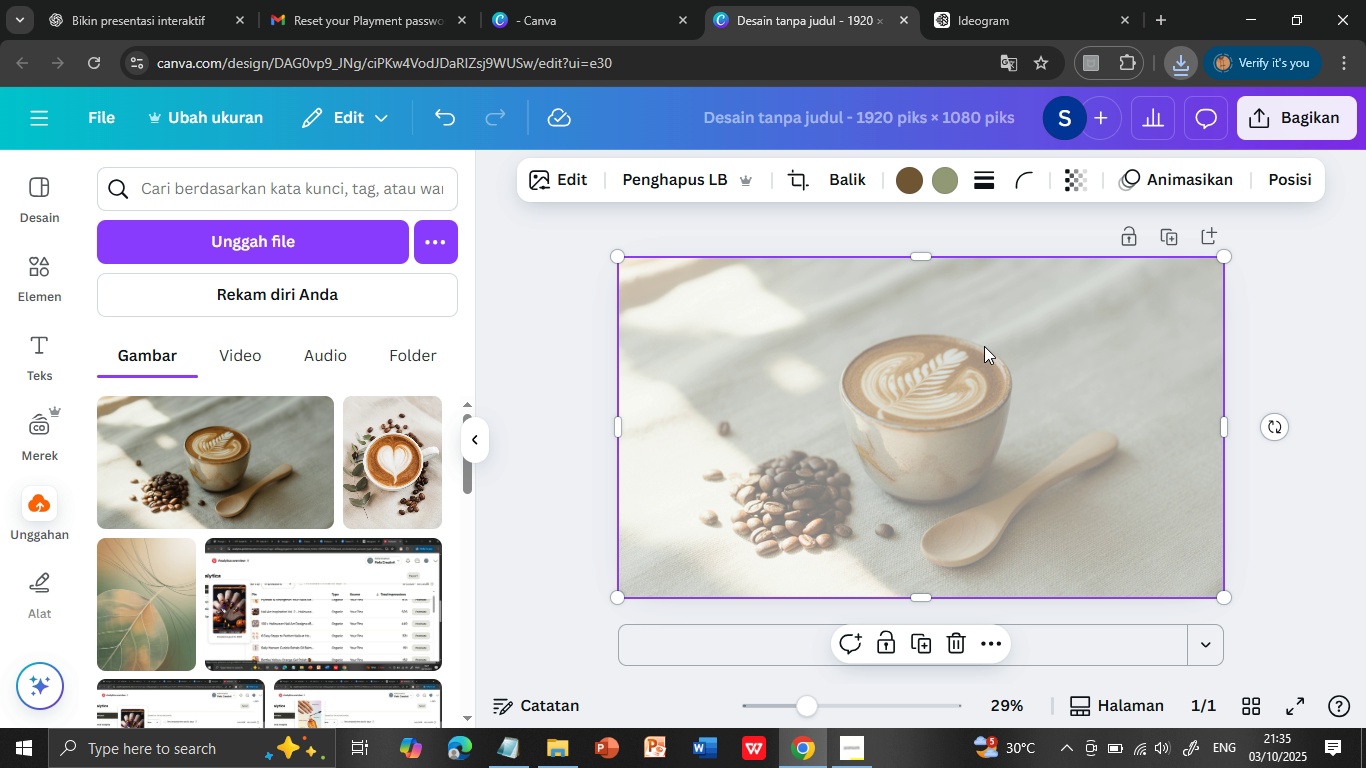 
left_click([522, 549])
 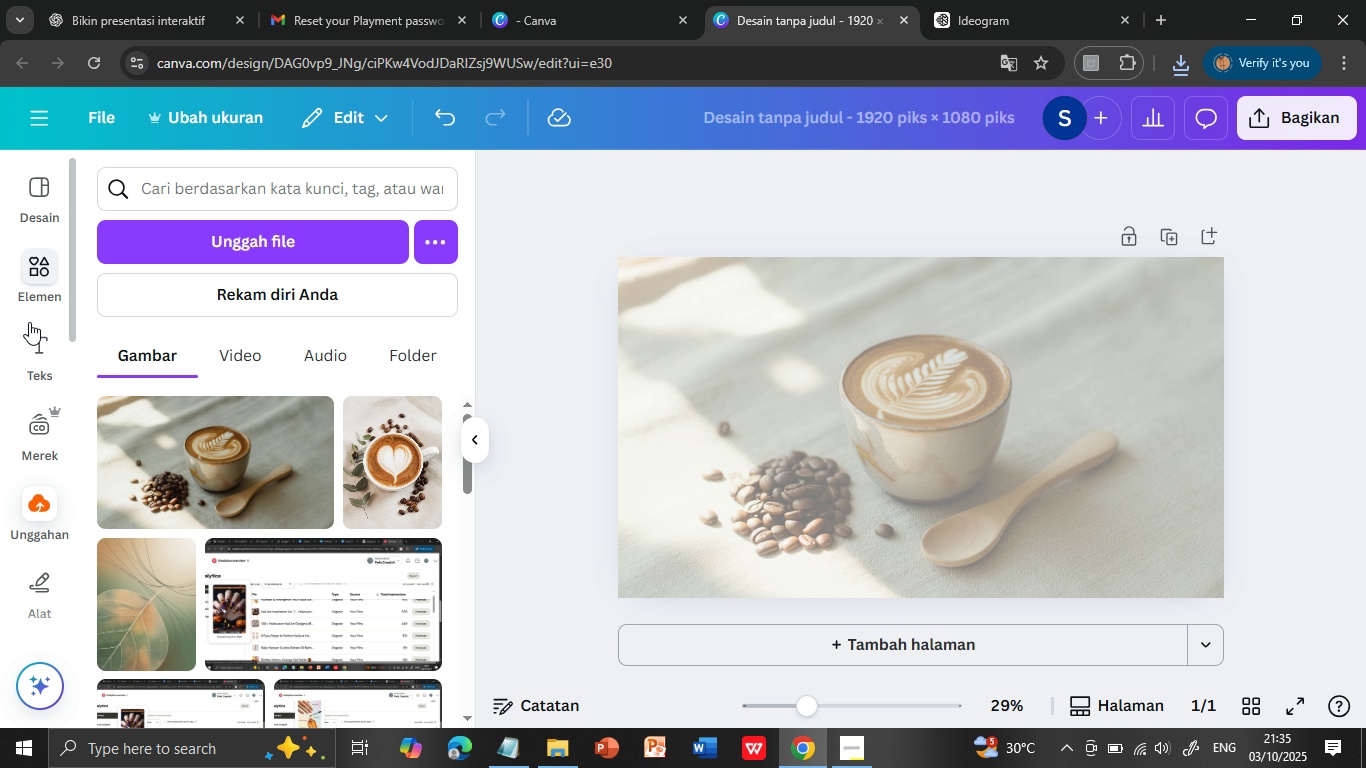 
left_click([31, 347])
 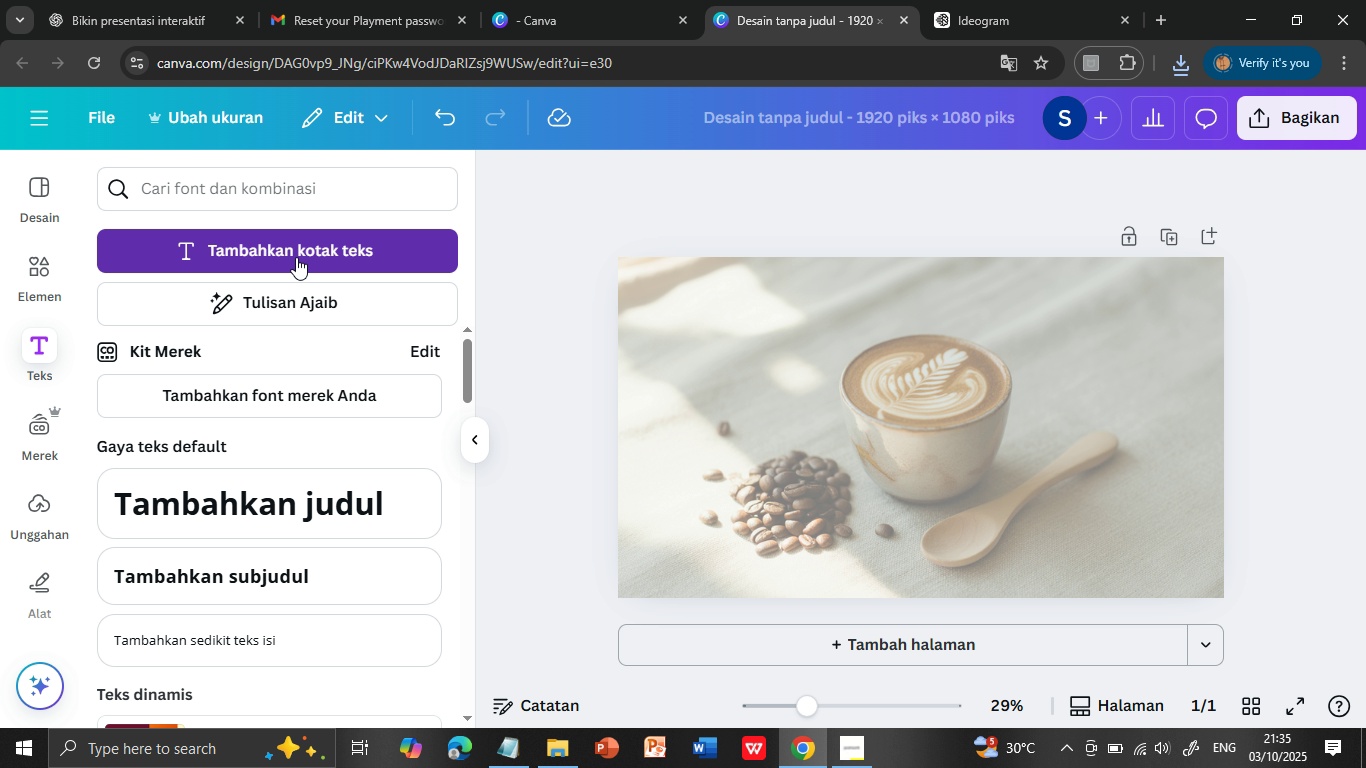 
left_click([306, 246])
 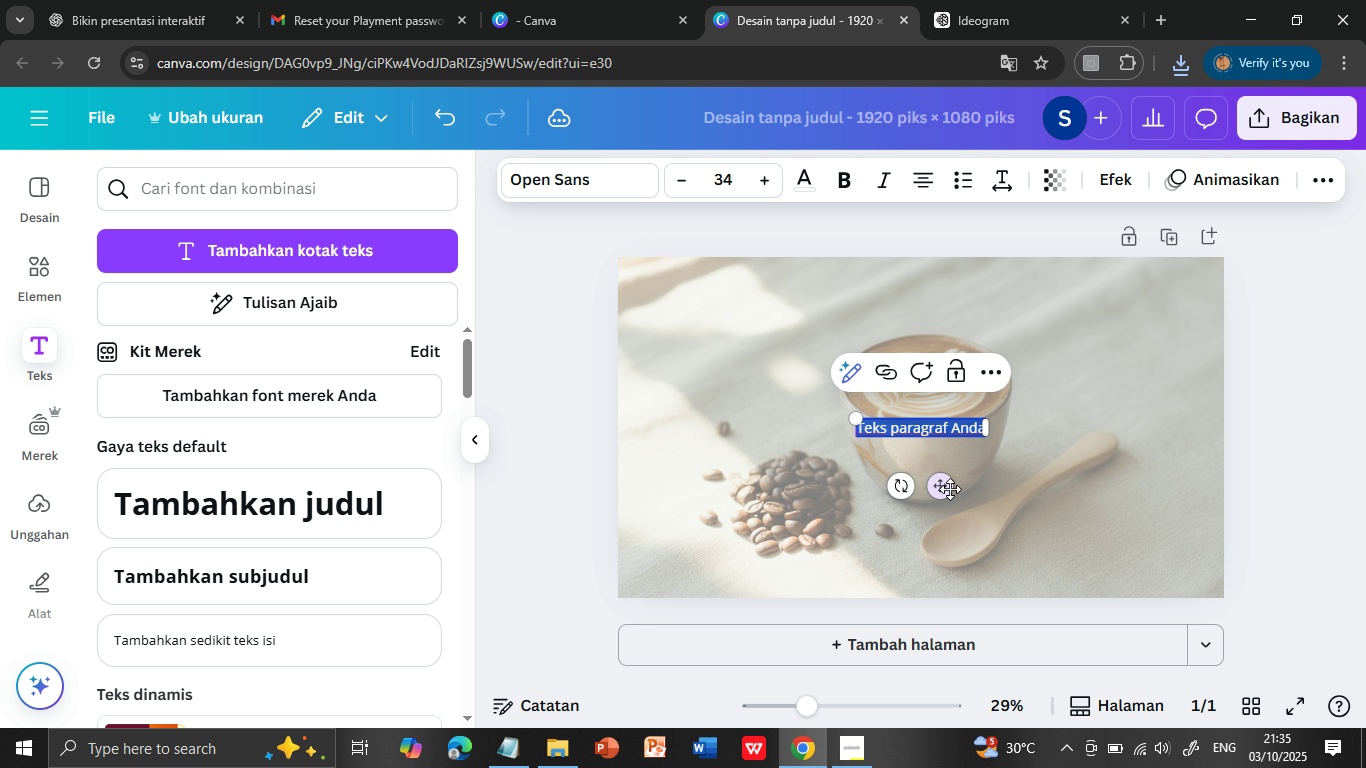 
left_click_drag(start_coordinate=[941, 485], to_coordinate=[923, 372])
 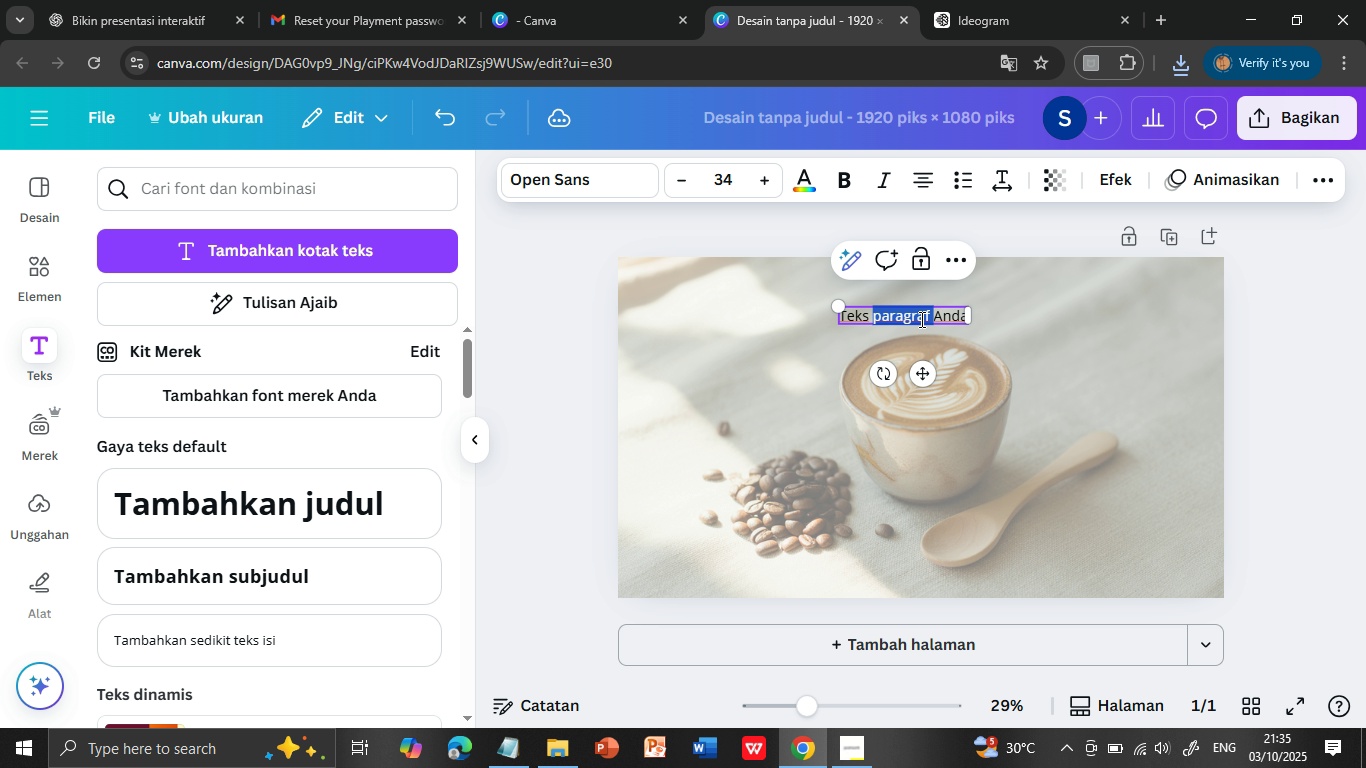 
double_click([920, 319])
 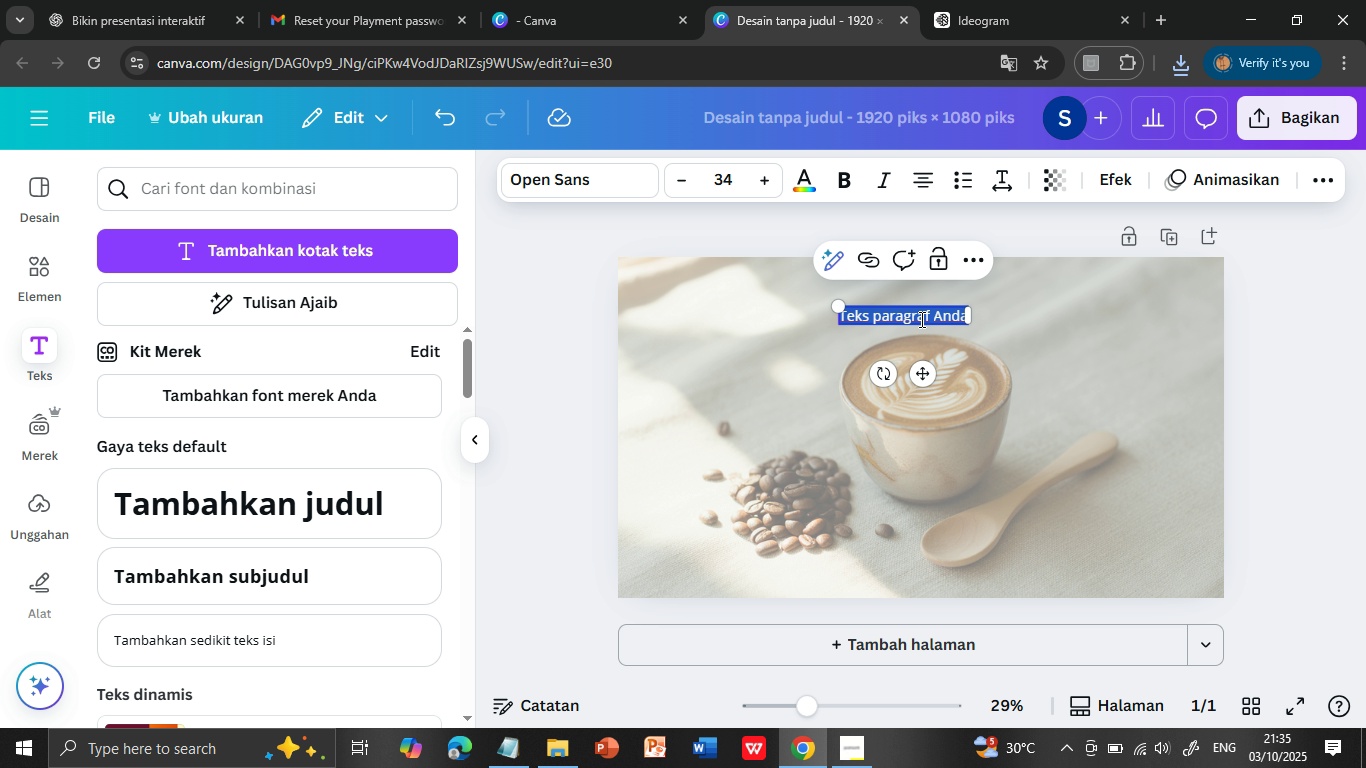 
triple_click([920, 319])
 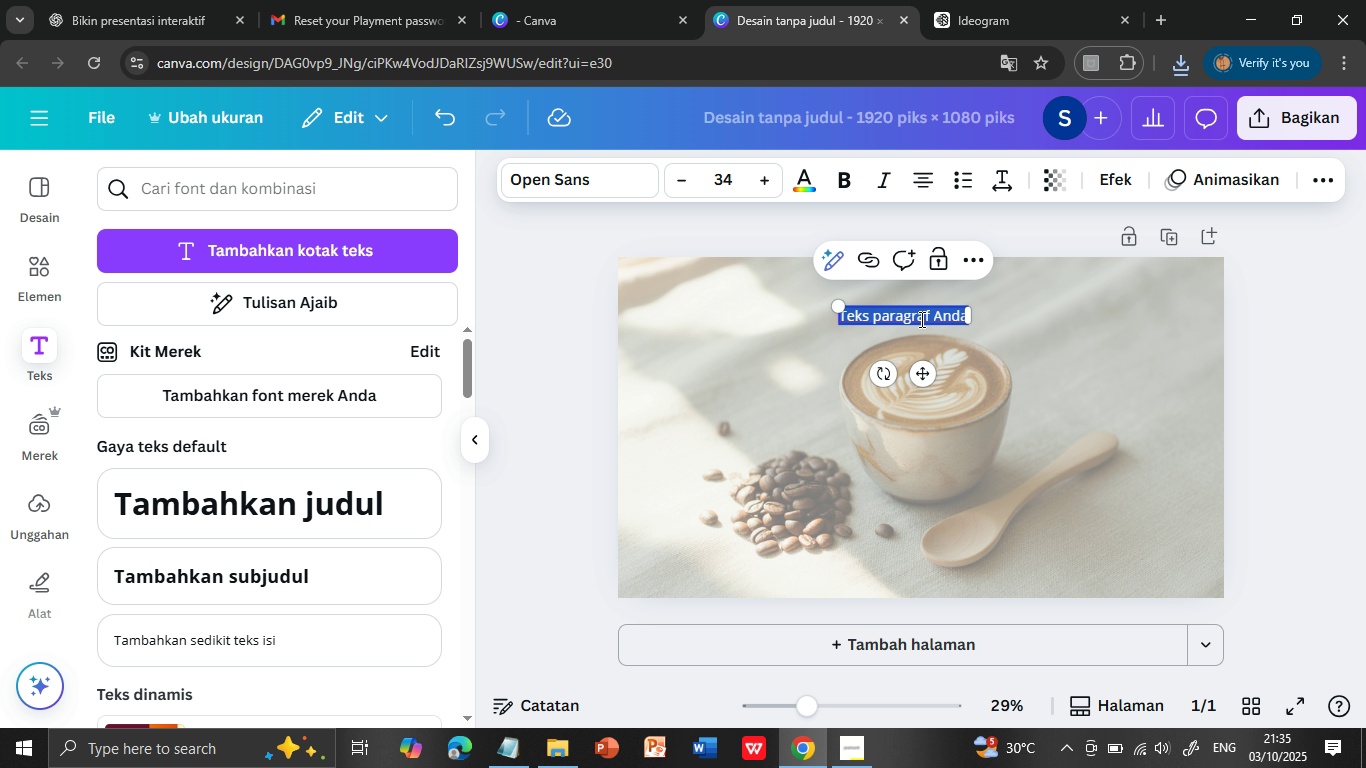 
hold_key(key=ControlLeft, duration=0.73)
 